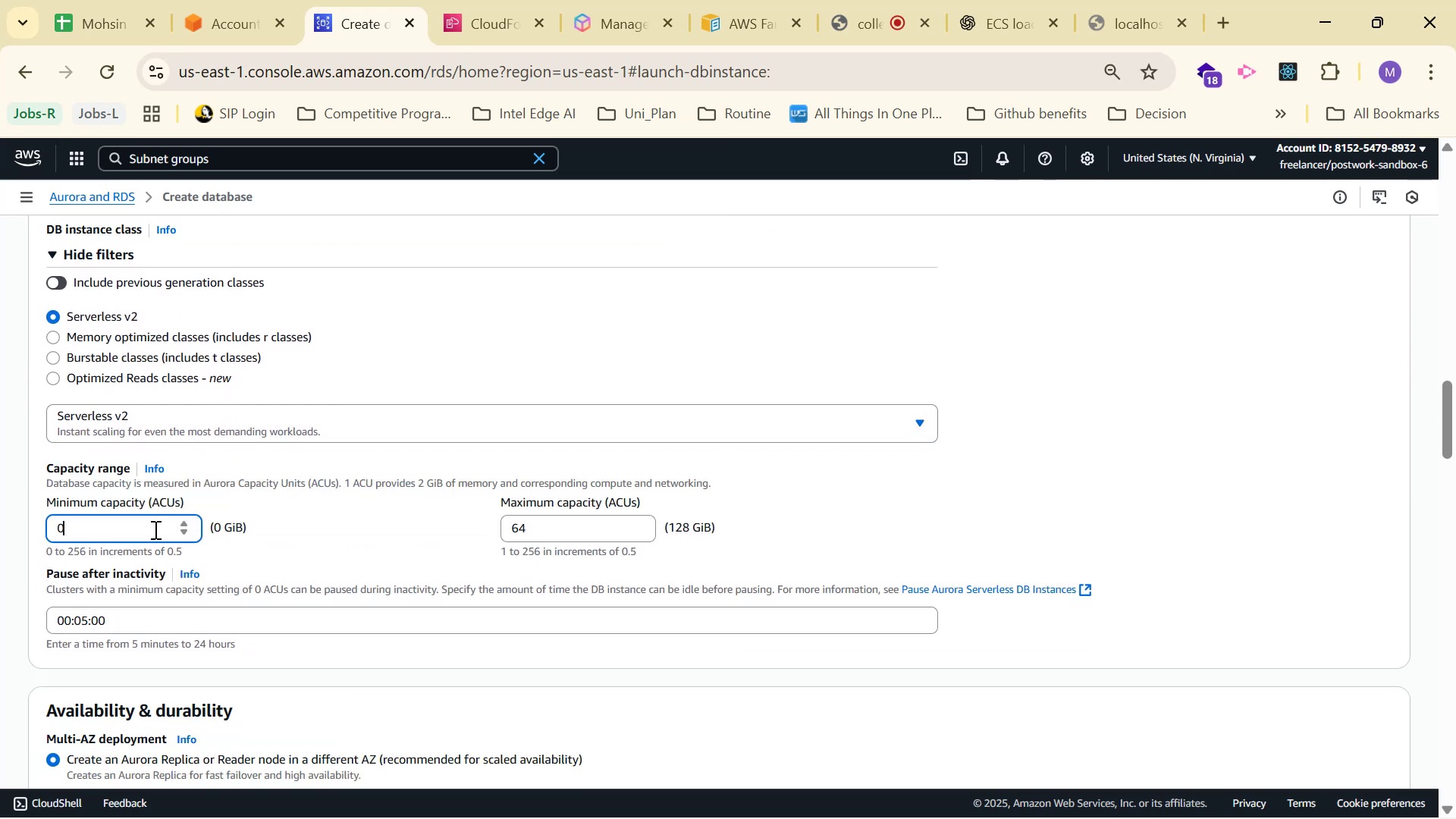 
key(Period)
 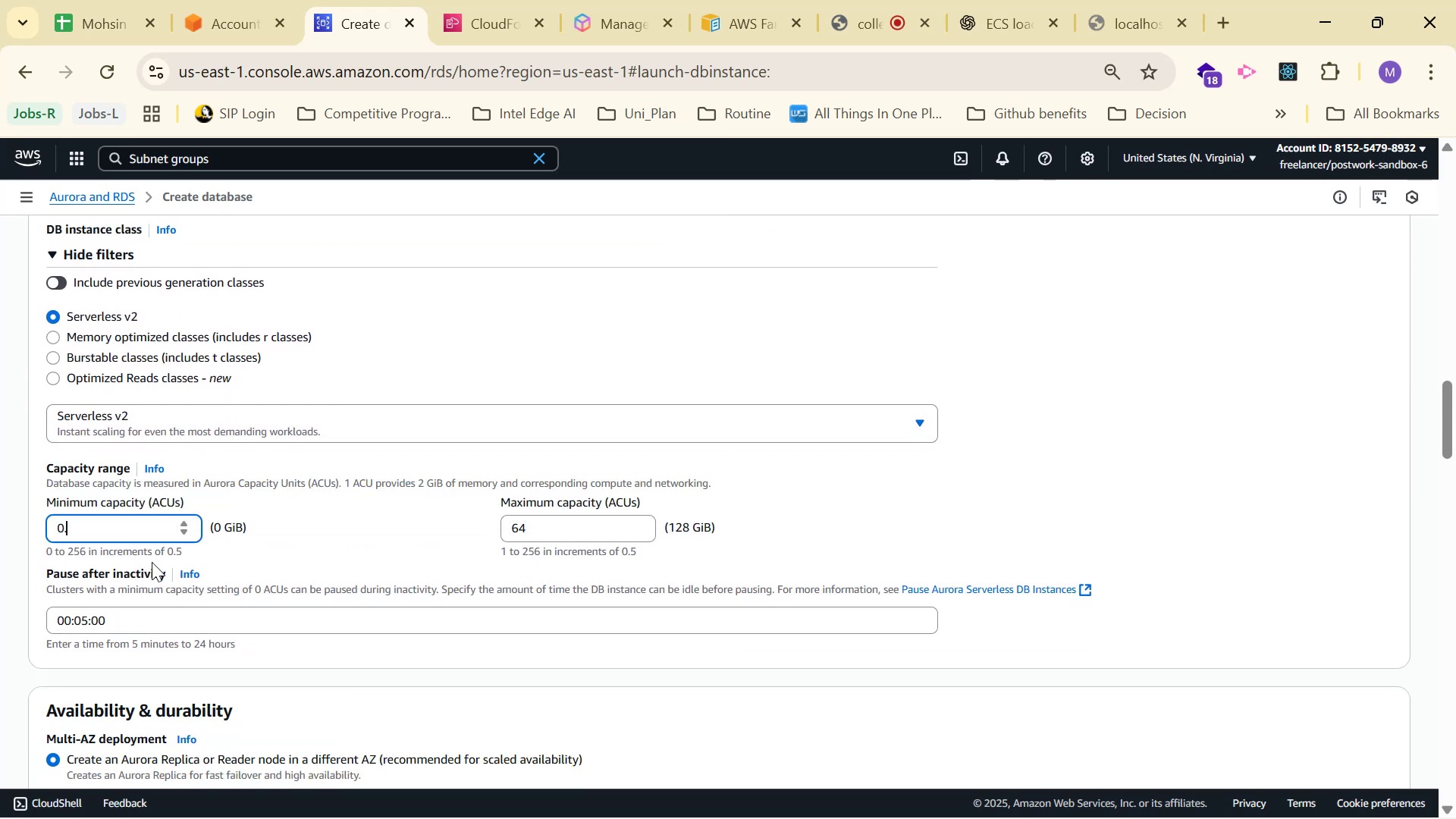 
key(5)
 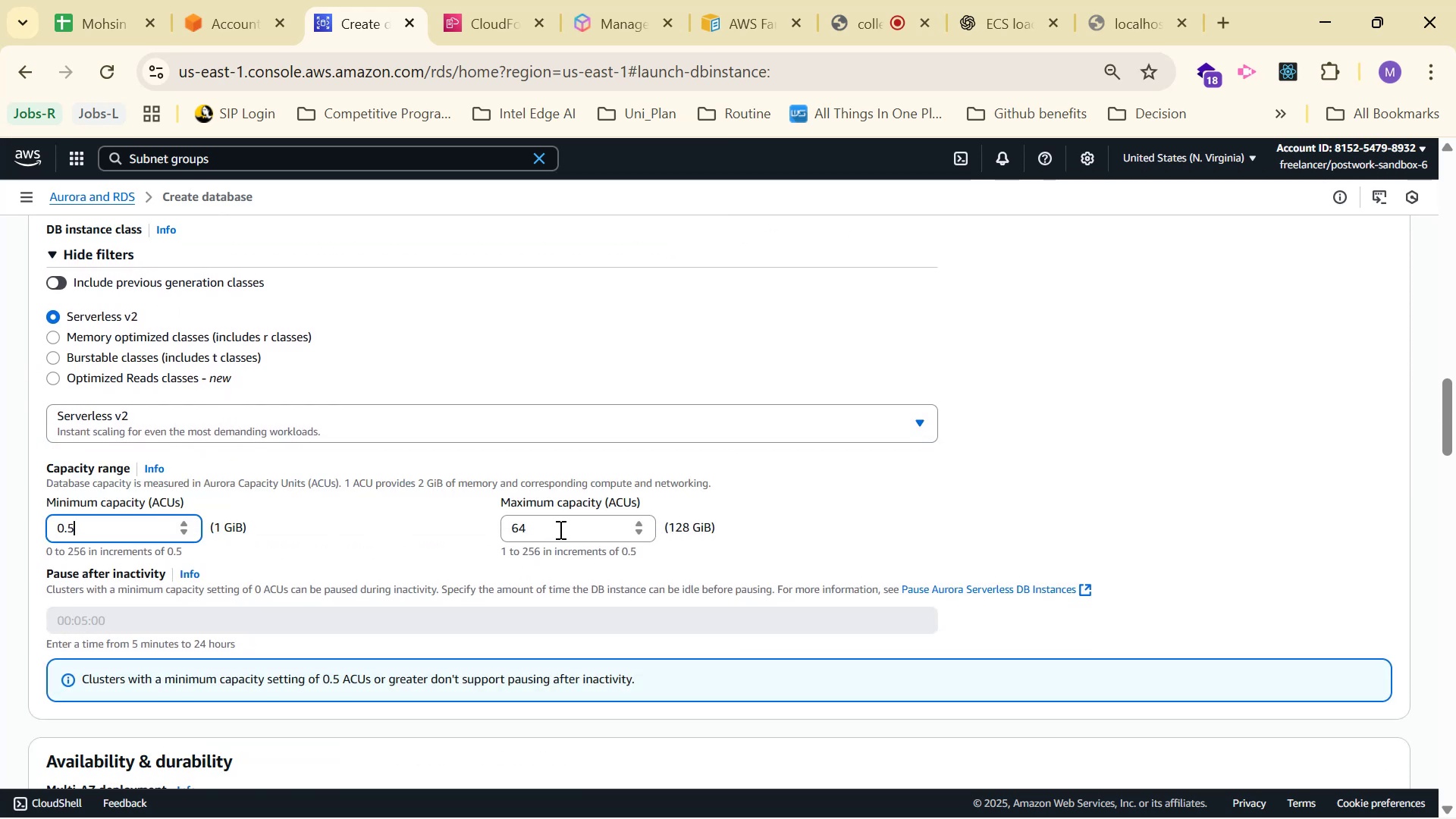 
double_click([559, 529])
 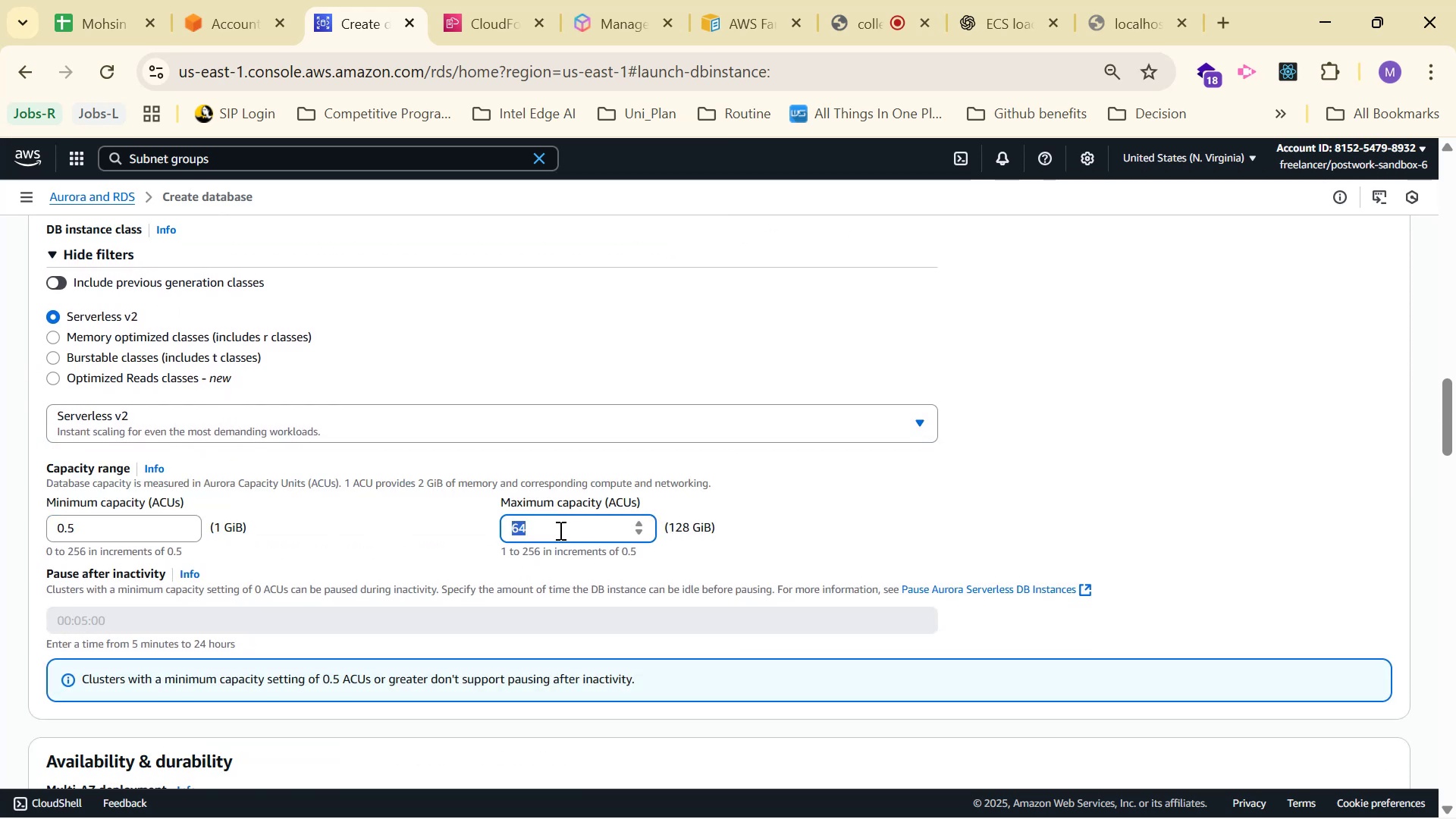 
key(5)
 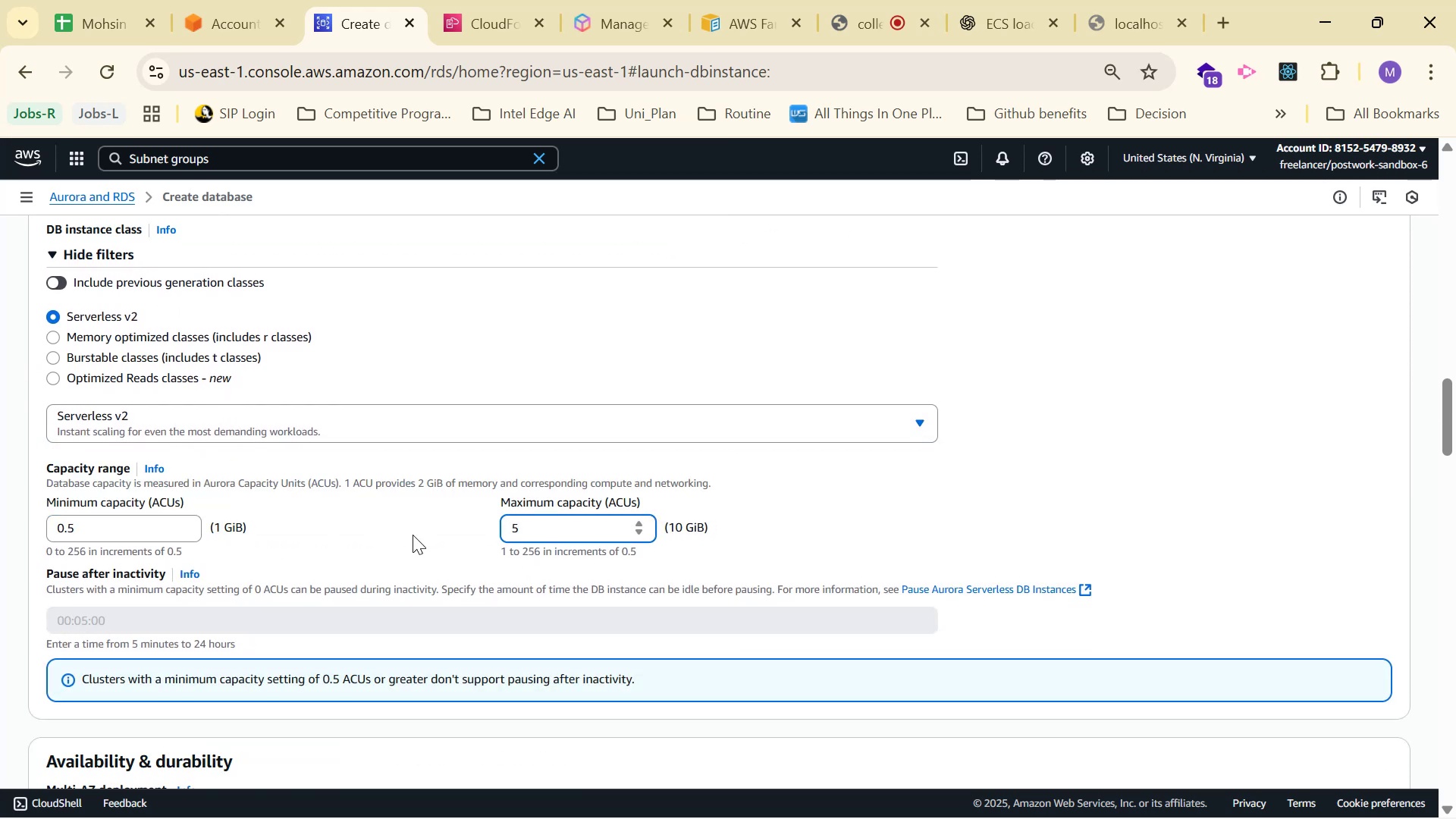 
key(Backspace)
 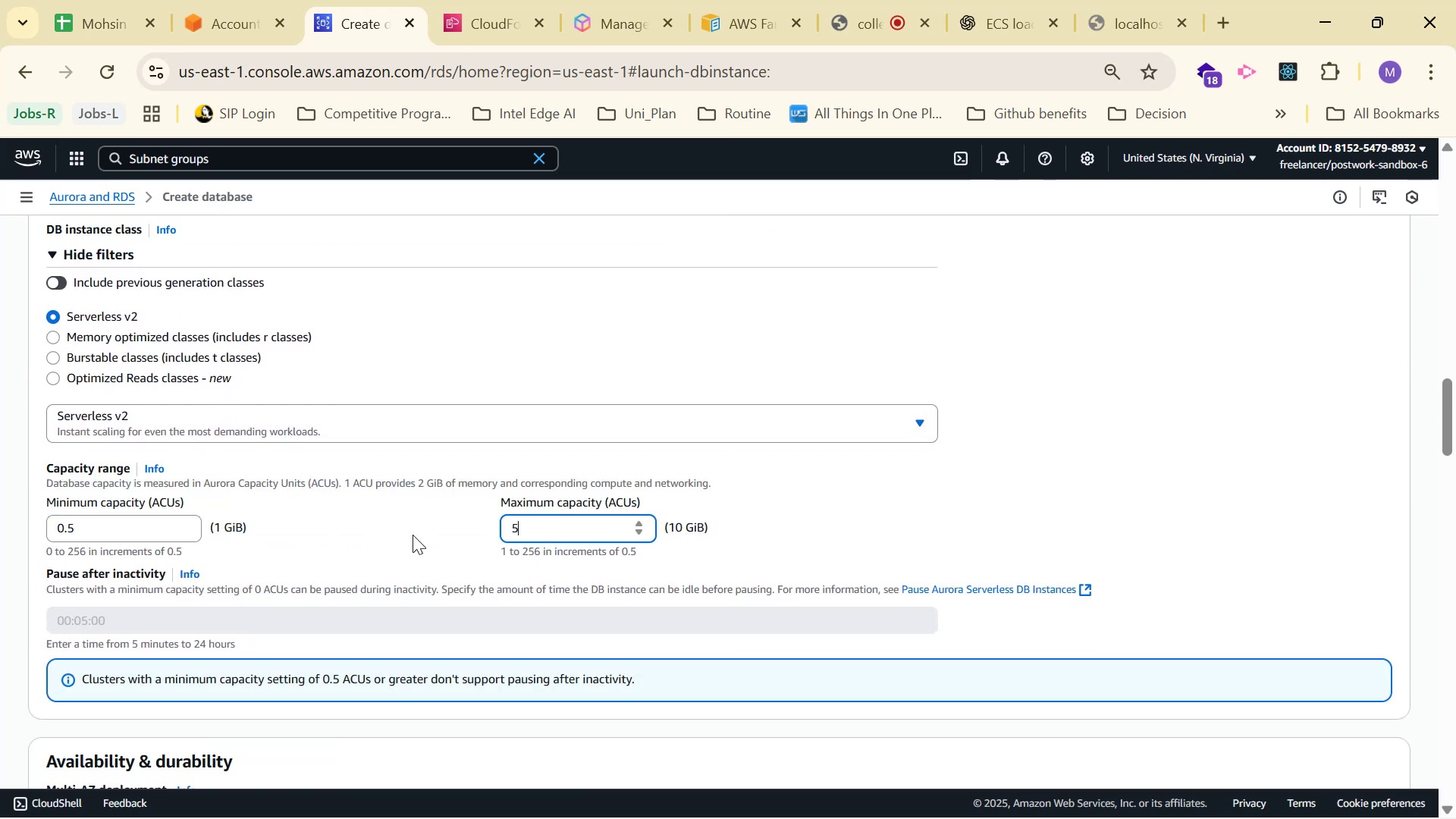 
key(2)
 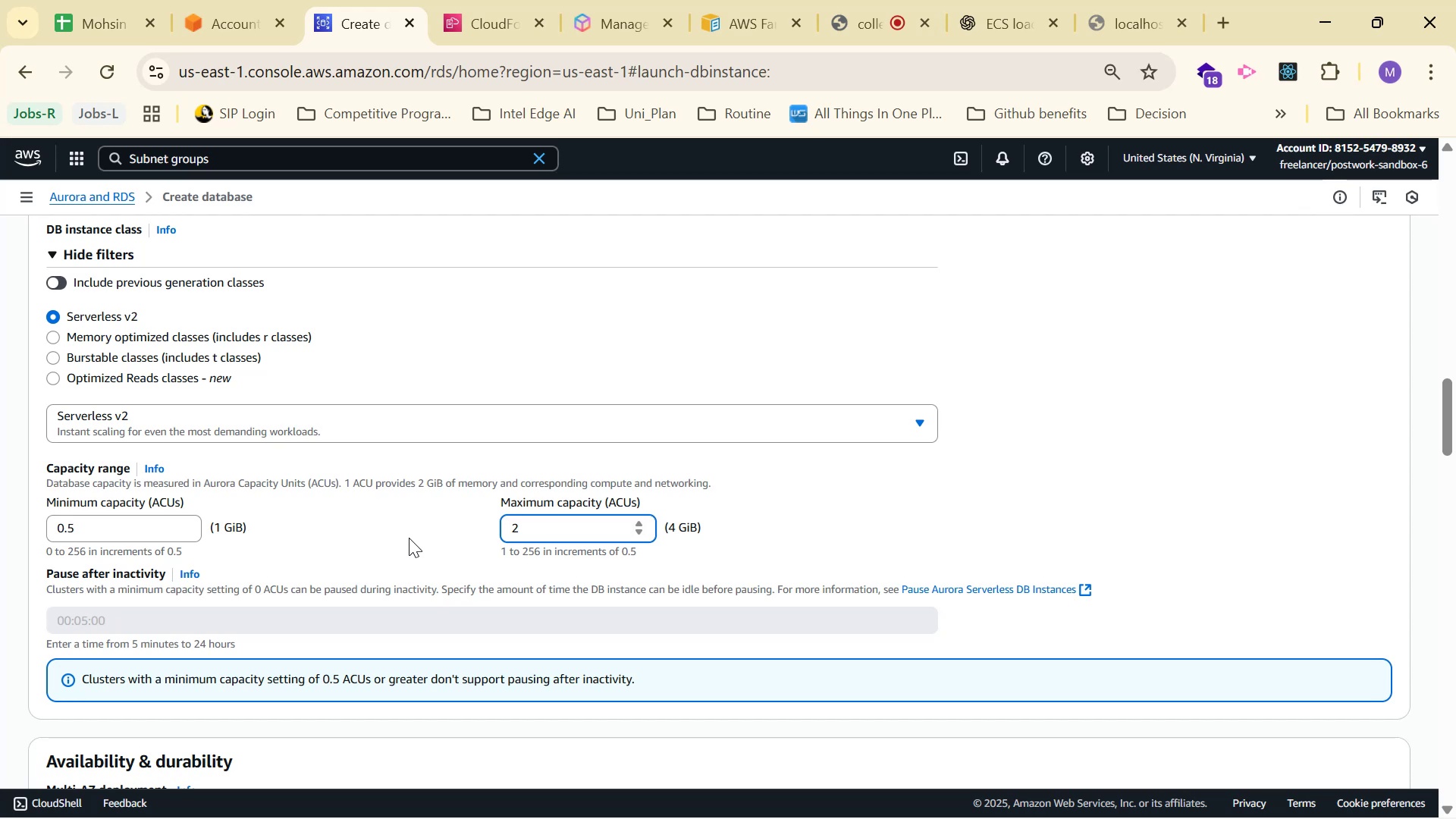 
left_click([331, 551])
 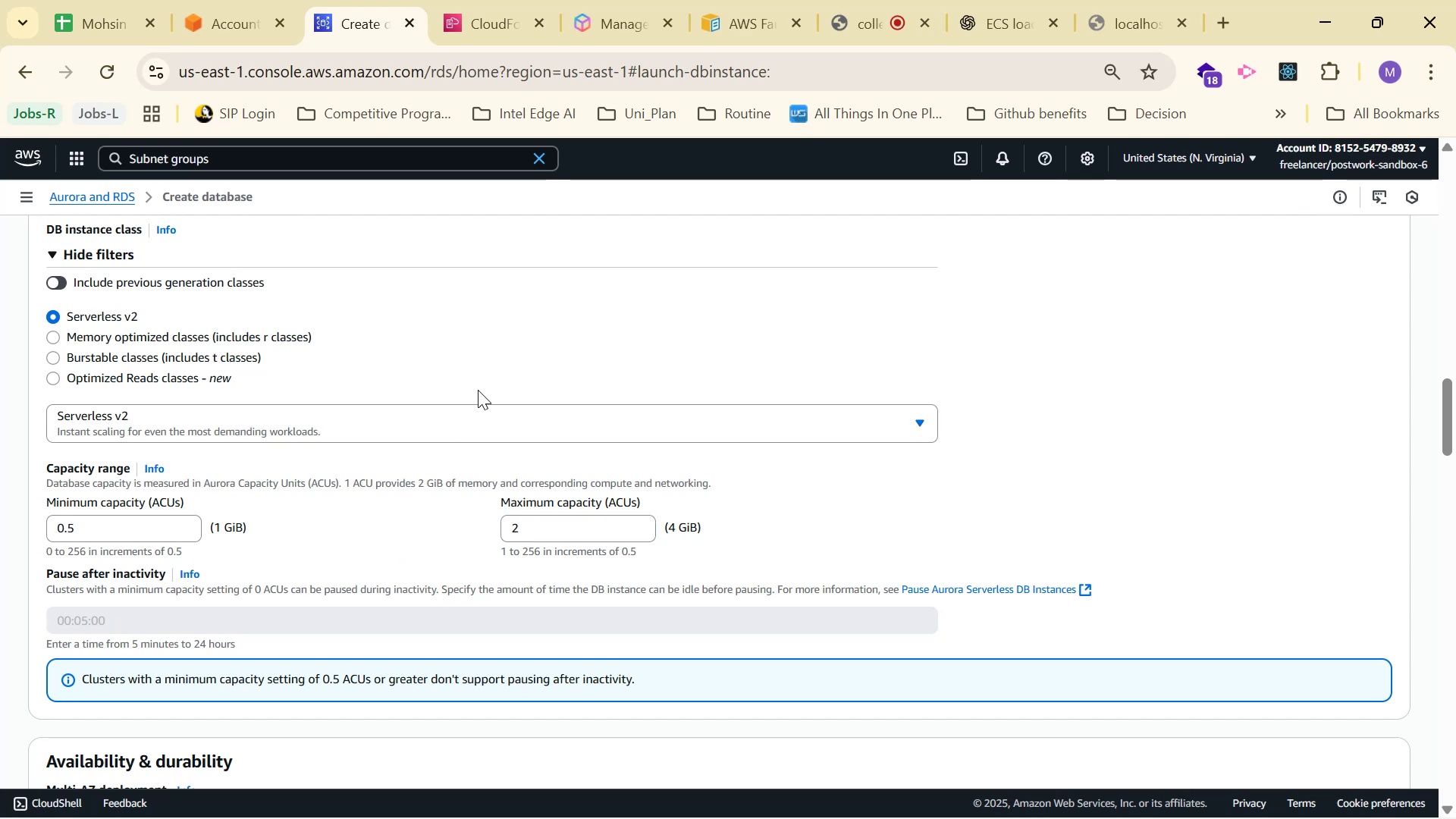 
scroll: coordinate [190, 484], scroll_direction: down, amount: 3.0
 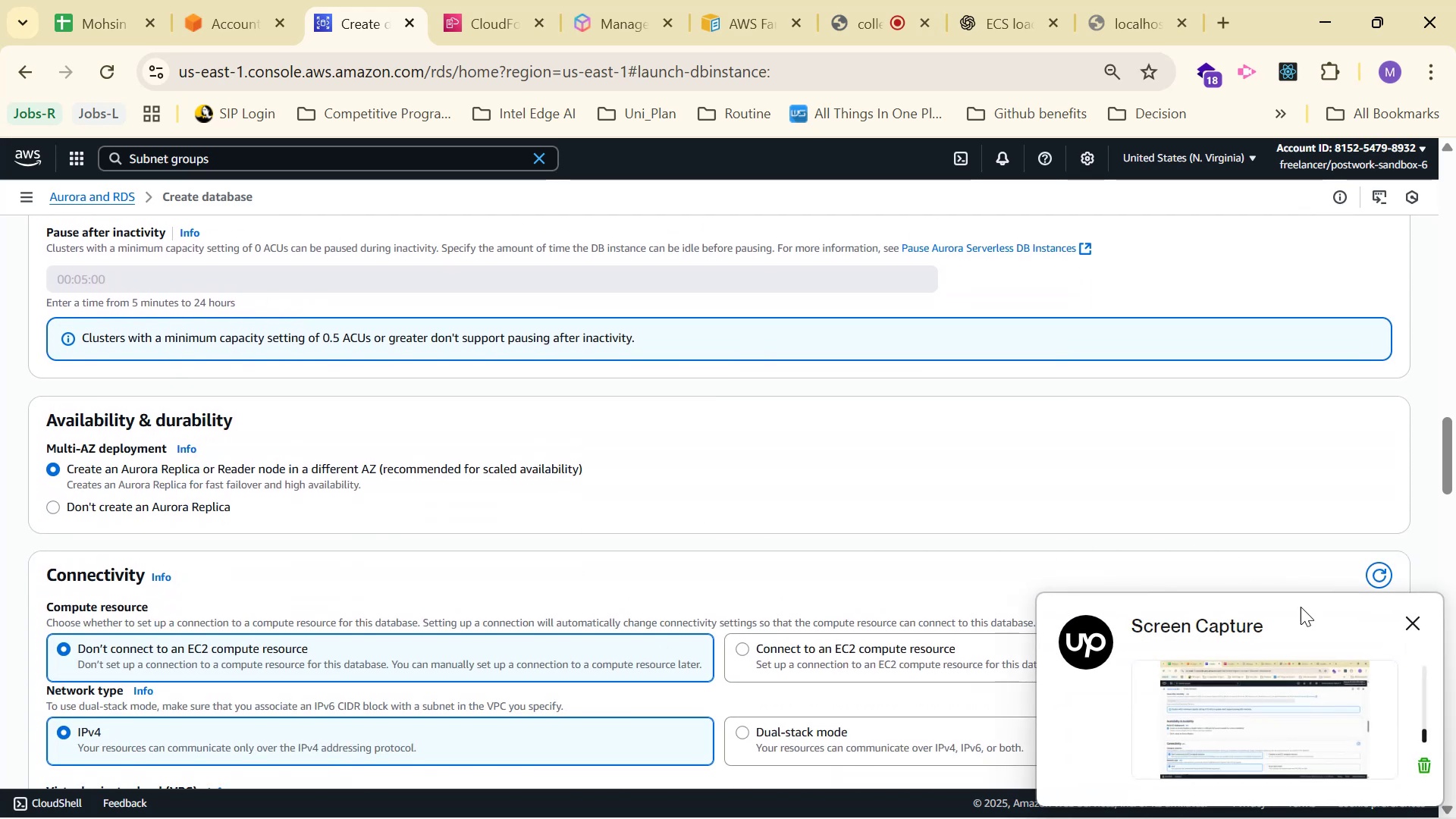 
wait(8.4)
 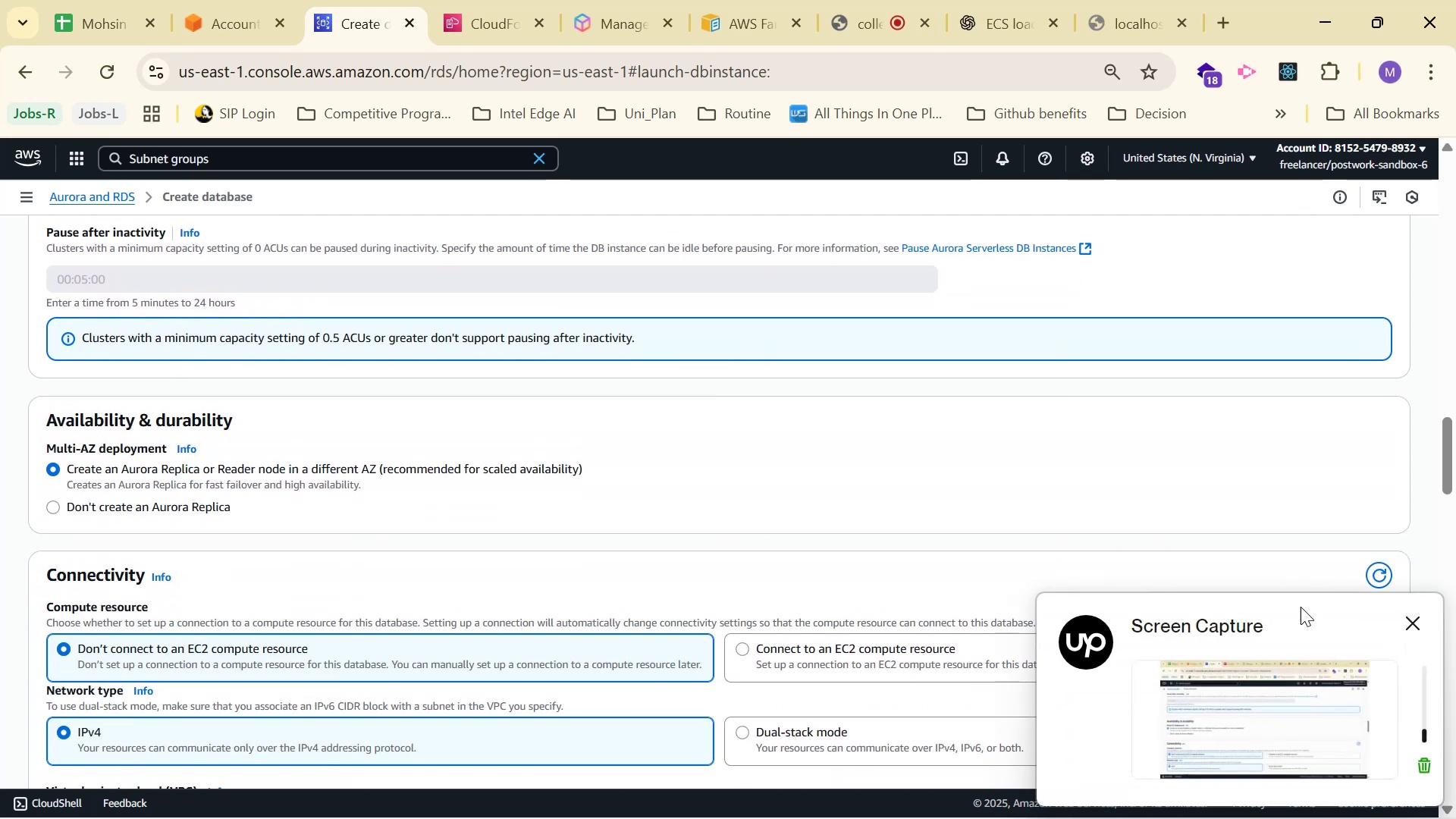 
left_click([1414, 625])
 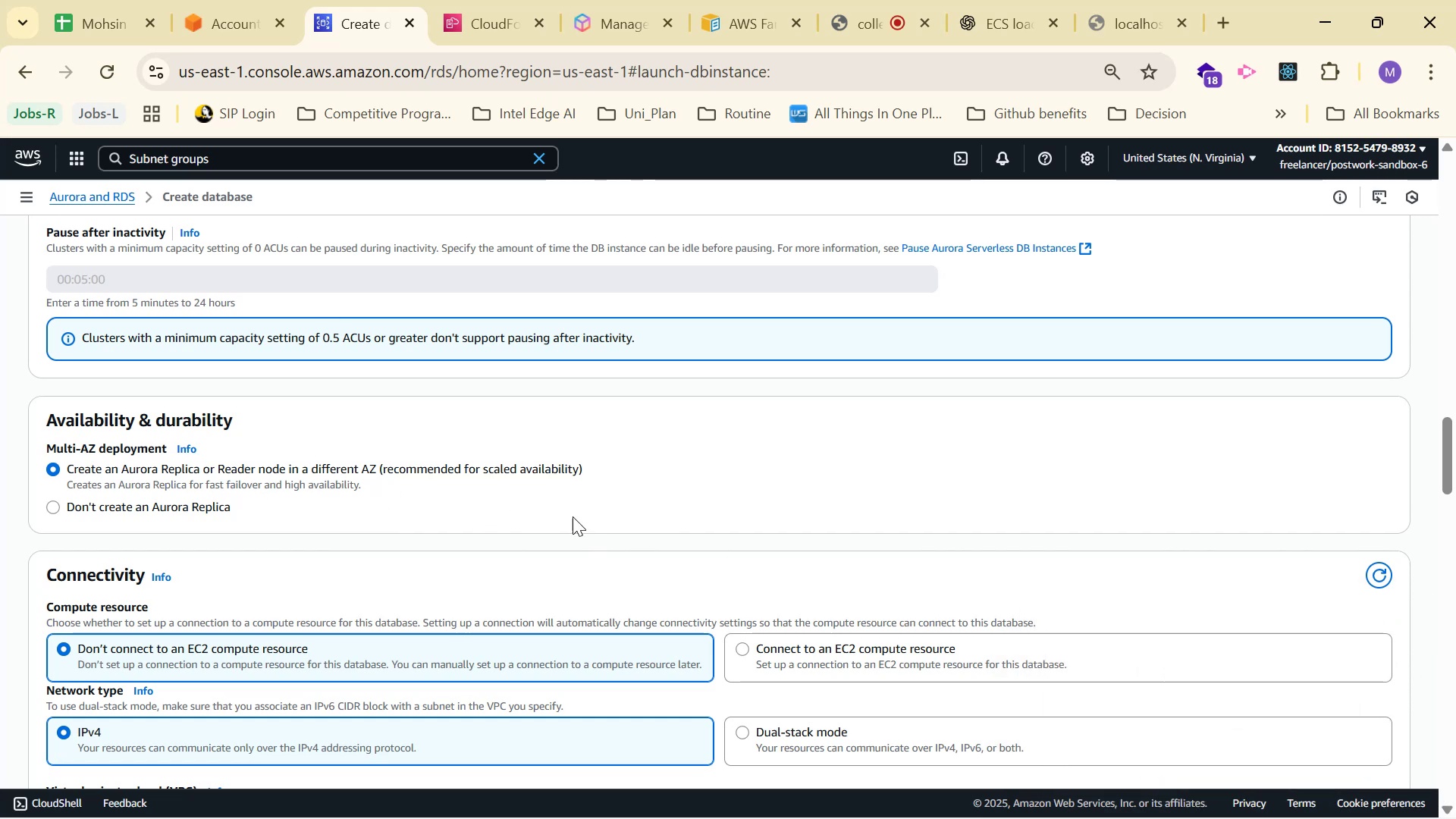 
scroll: coordinate [533, 476], scroll_direction: down, amount: 1.0
 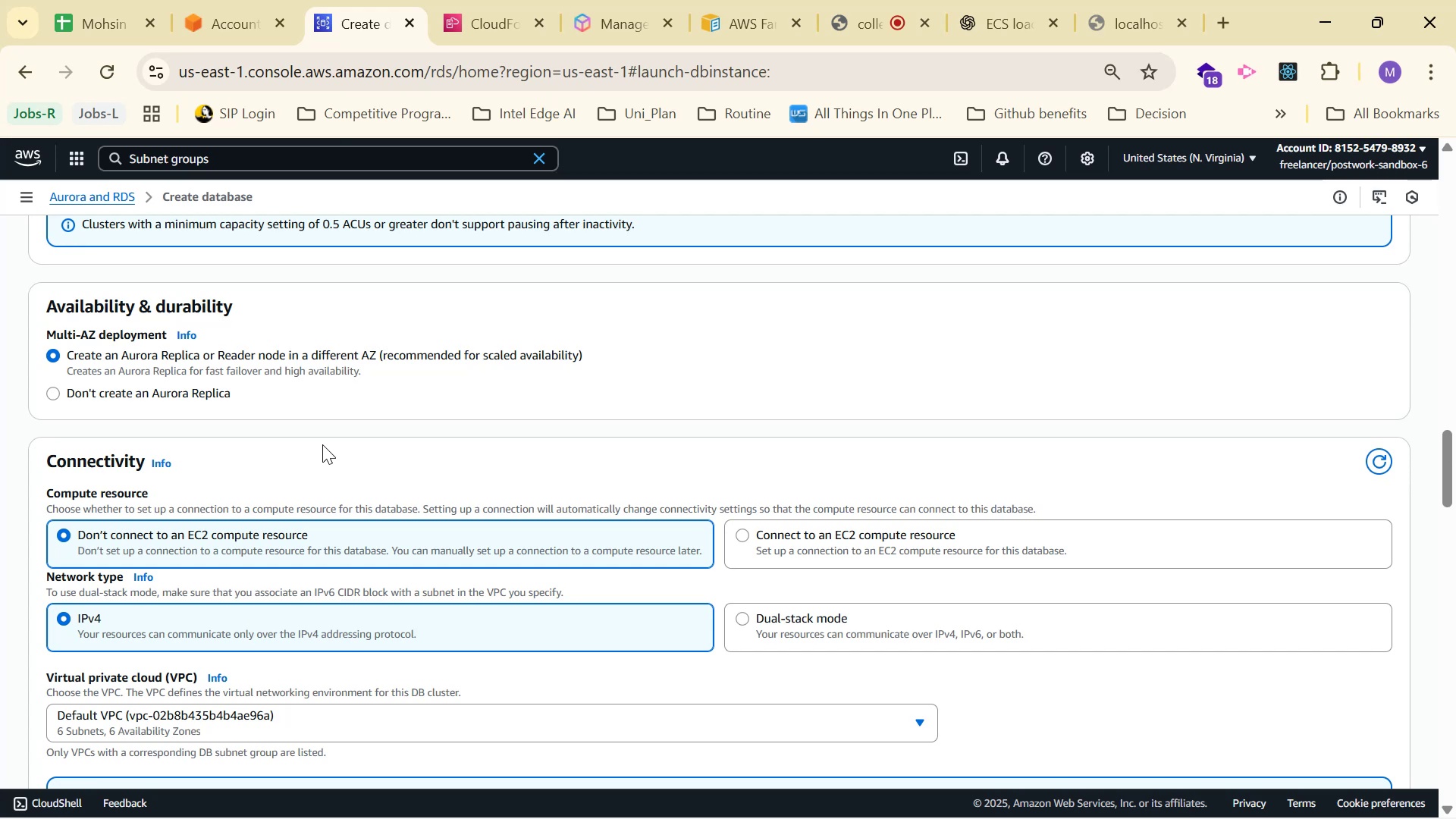 
left_click_drag(start_coordinate=[253, 391], to_coordinate=[42, 312])
 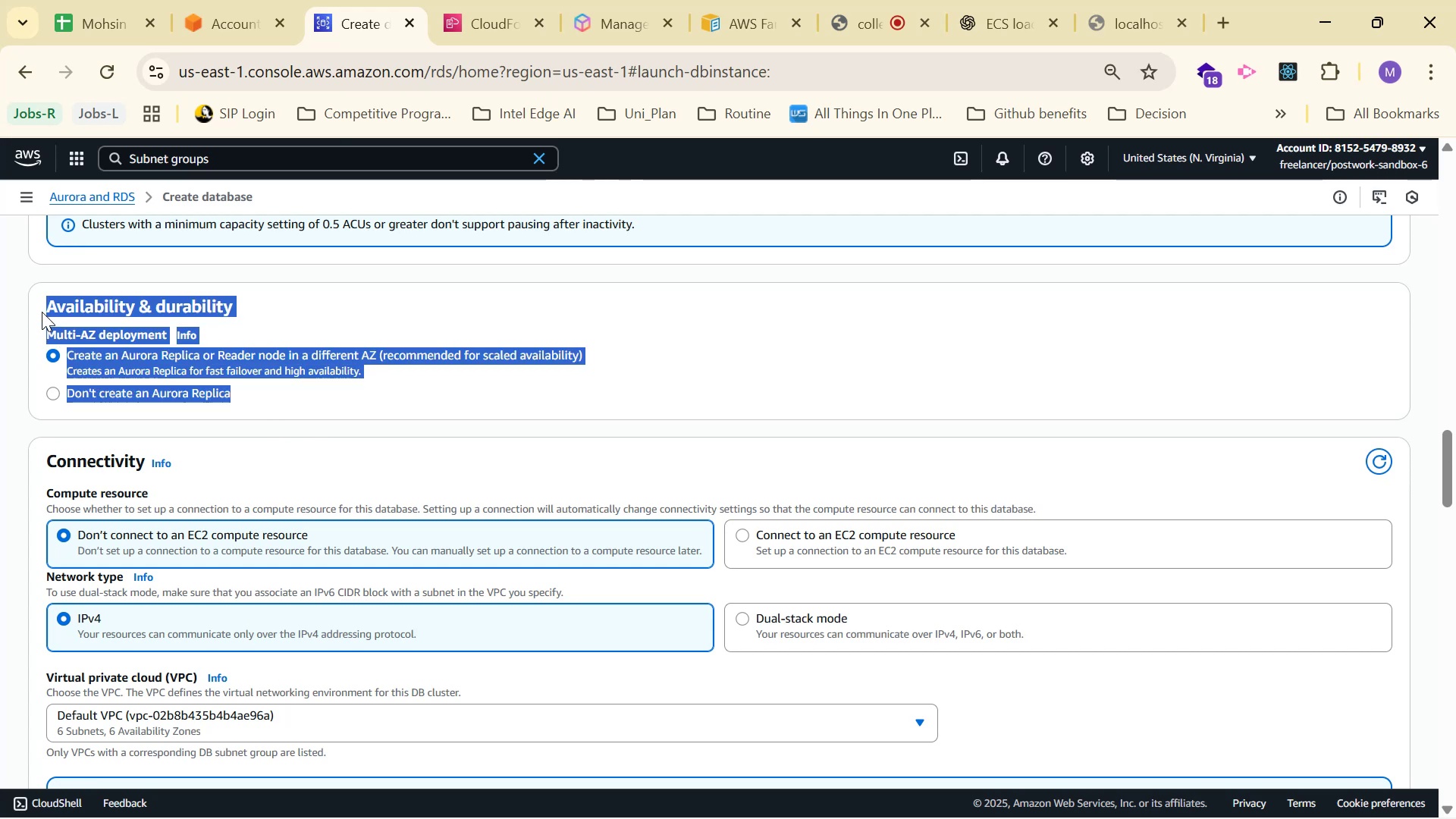 
key(Control+C)
 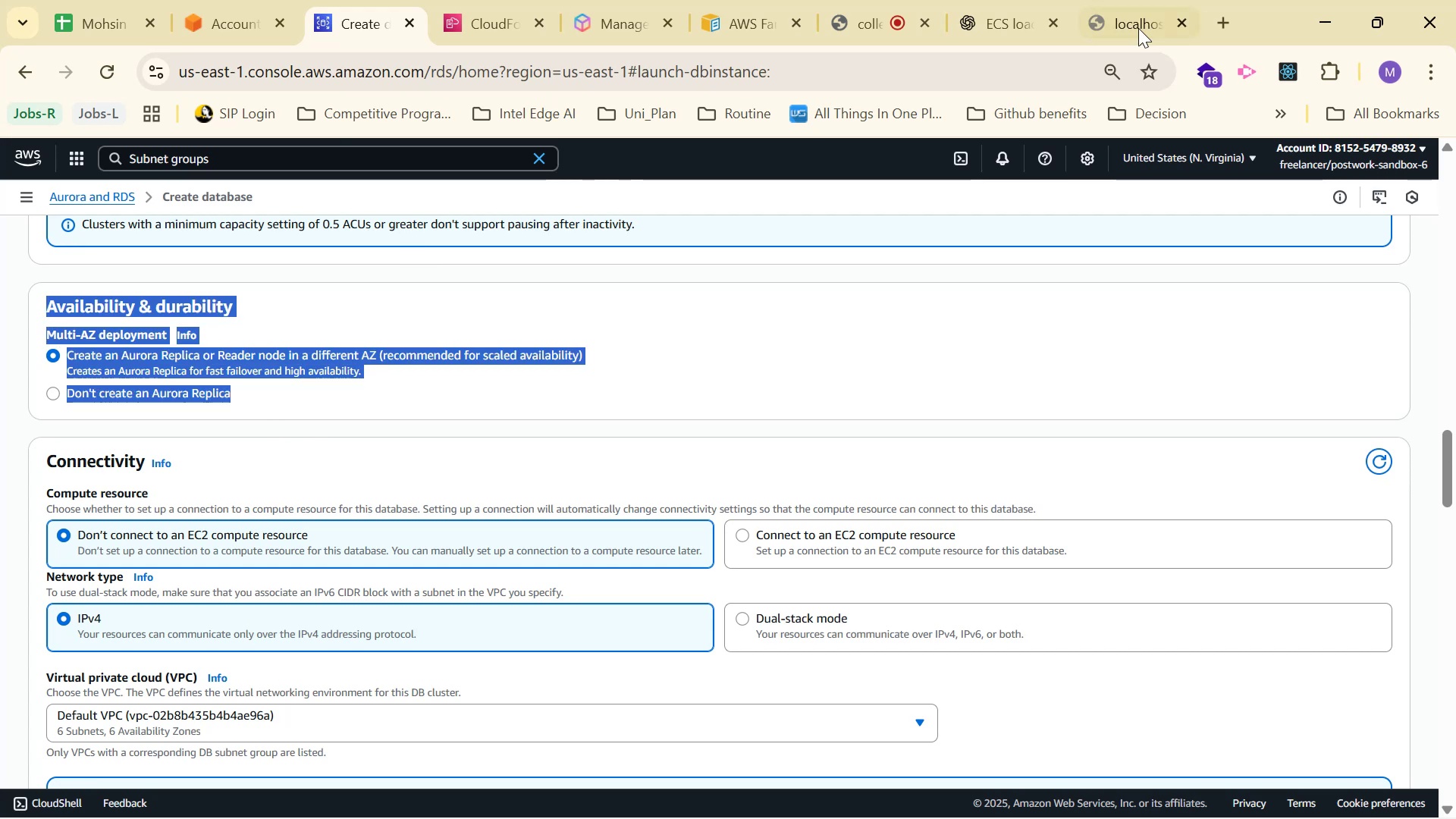 
key(Control+C)
 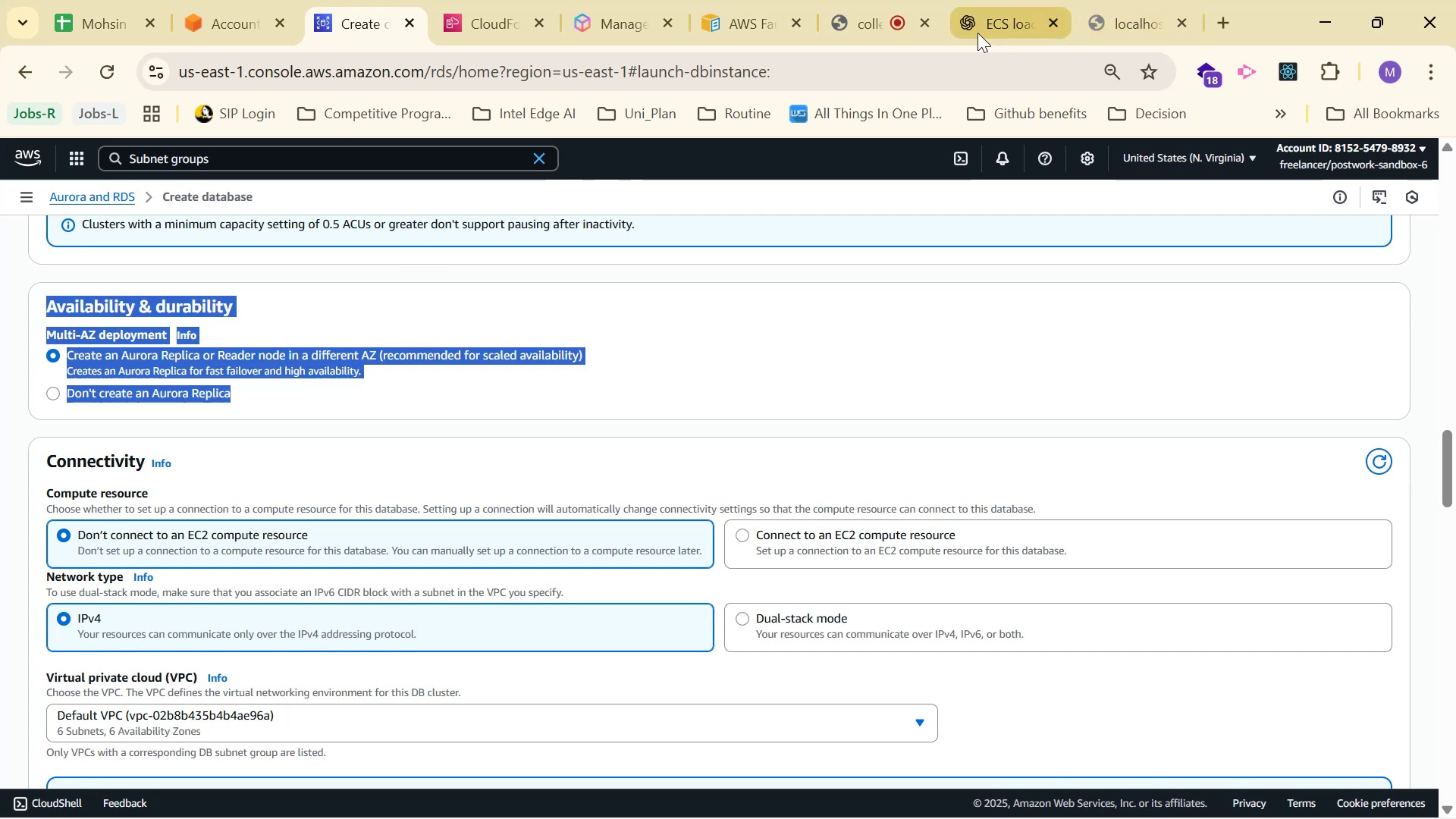 
left_click([980, 27])
 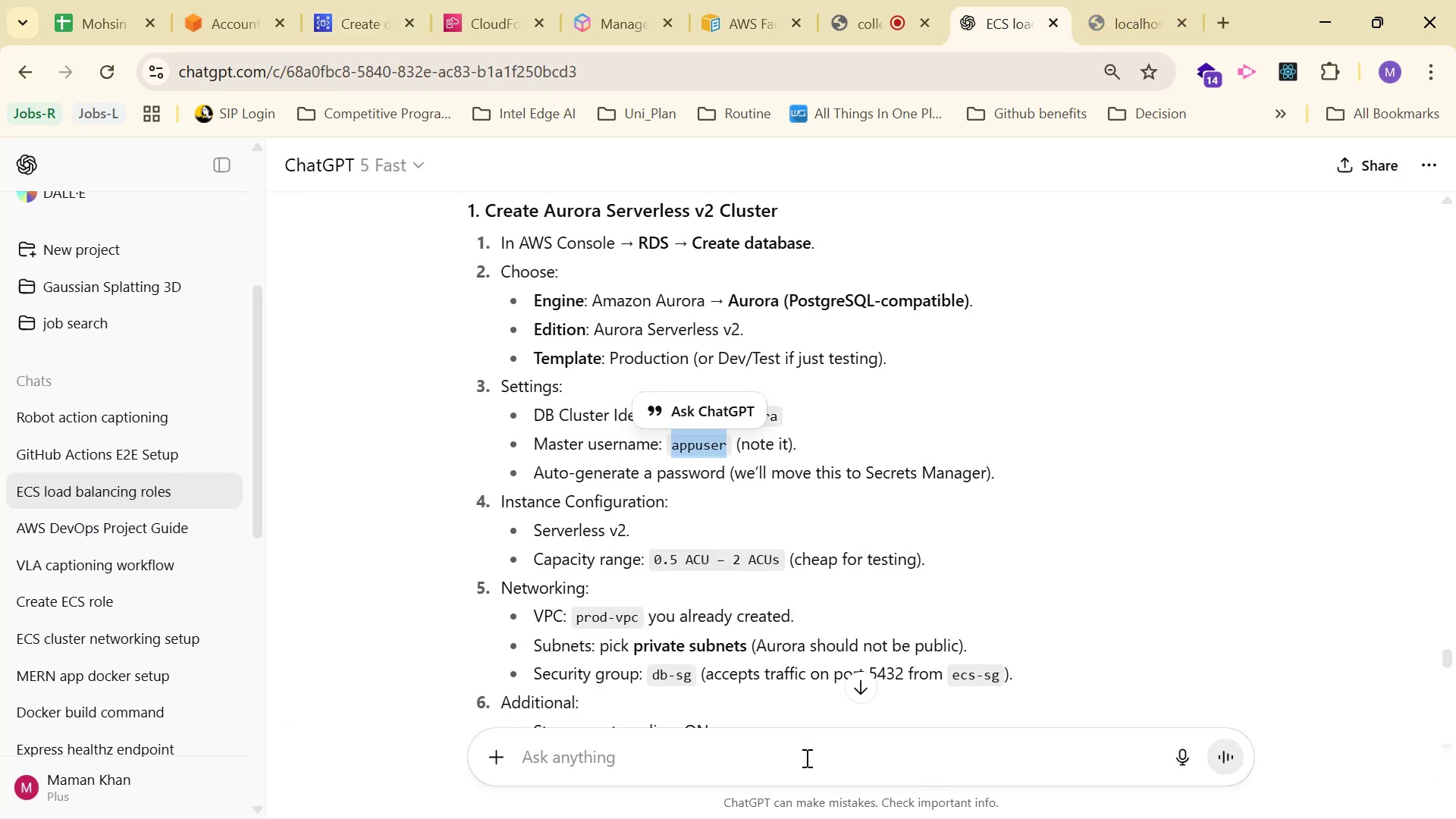 
left_click([805, 758])
 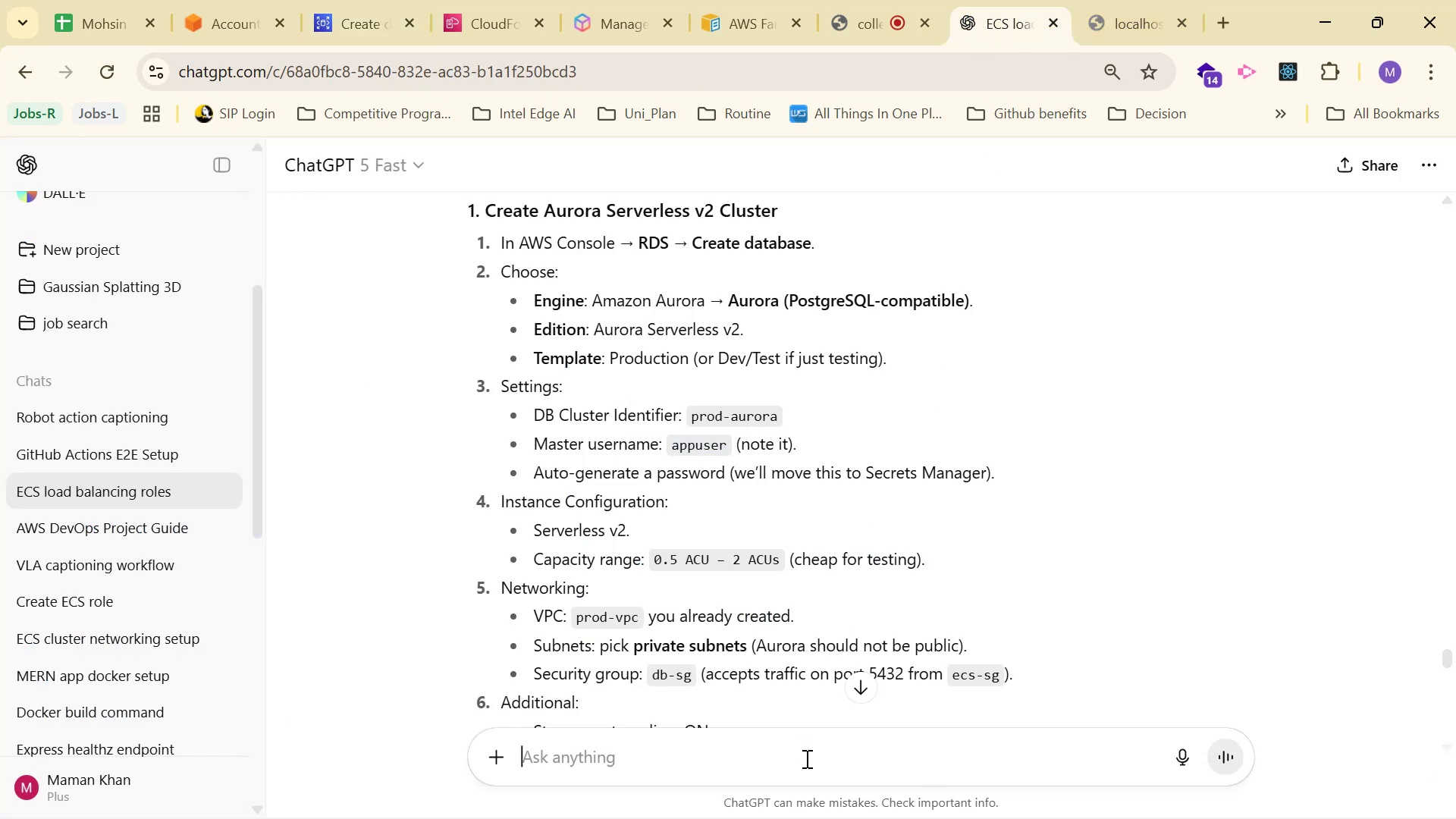 
hold_key(key=ControlLeft, duration=1.51)
 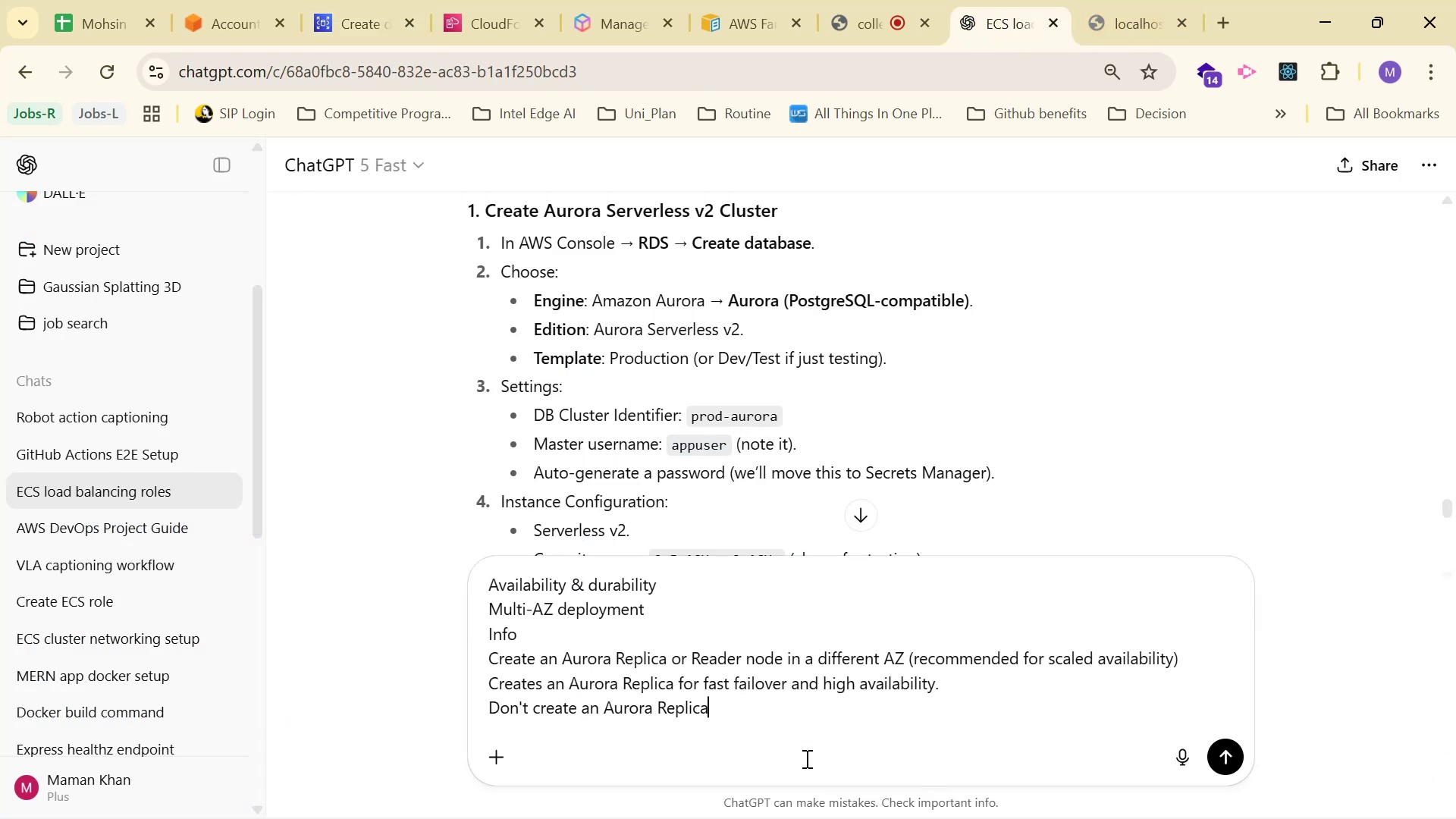 
key(Control+V)
 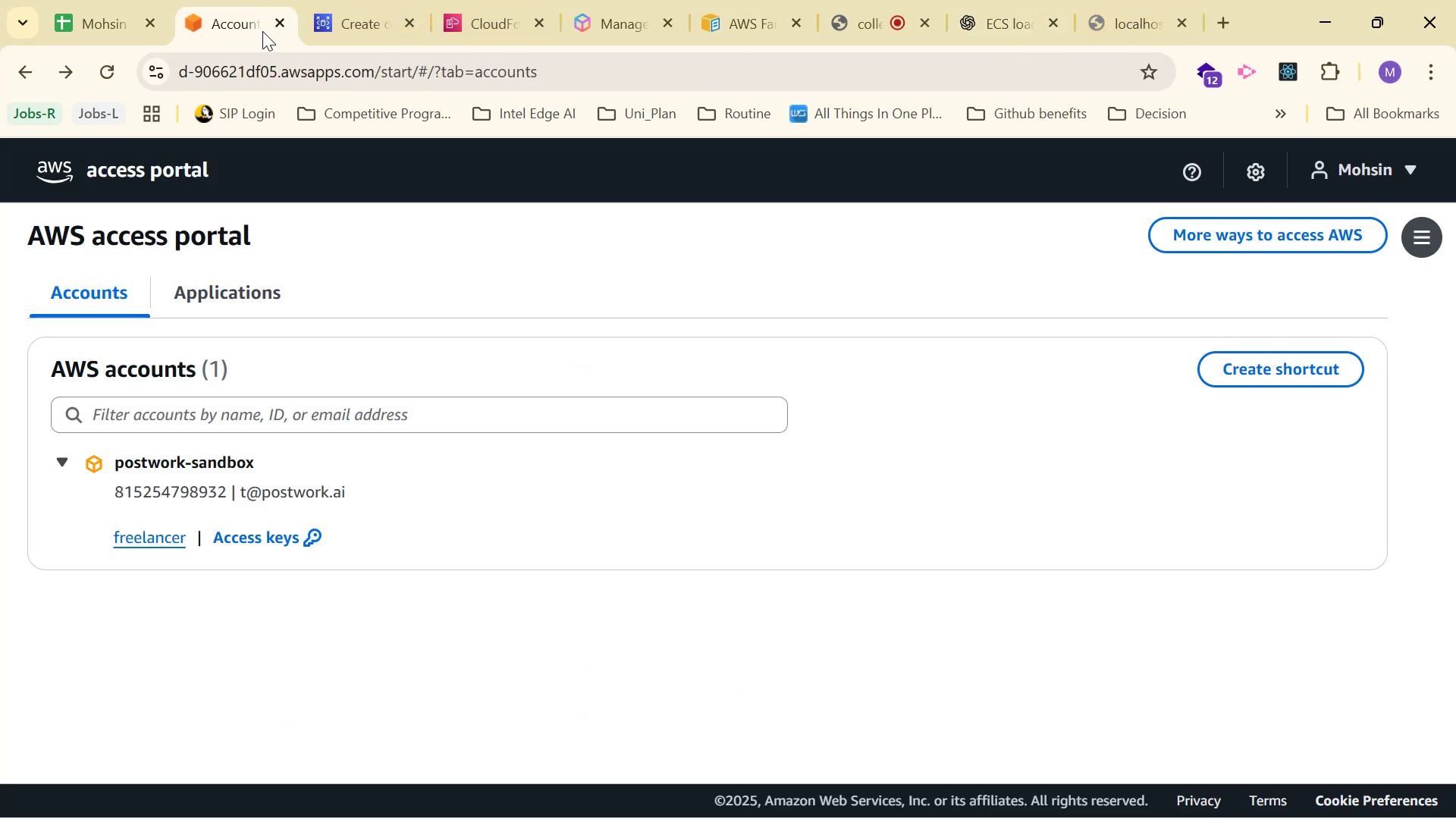 
left_click([367, 0])
 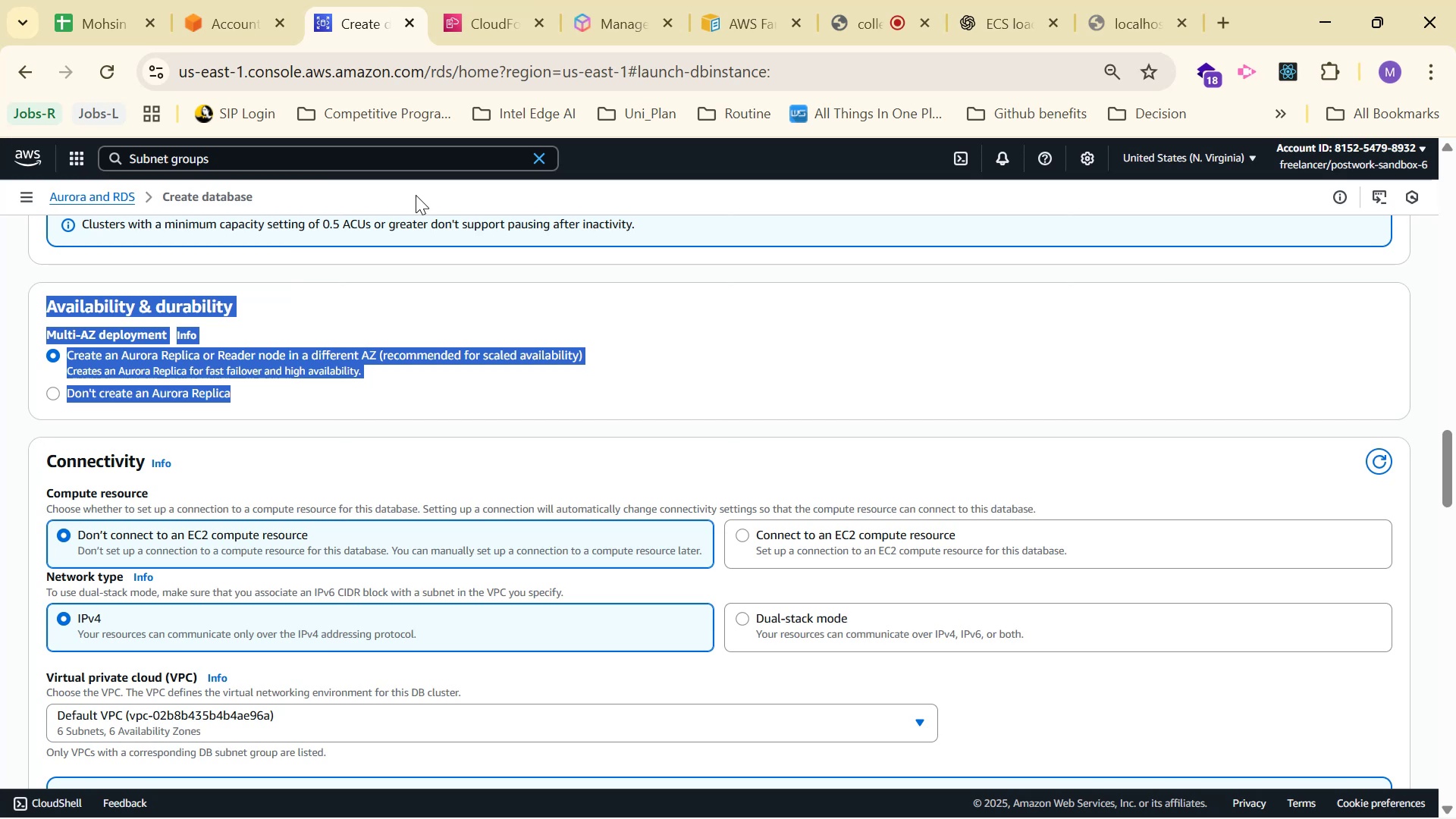 
scroll: coordinate [438, 307], scroll_direction: up, amount: 3.0
 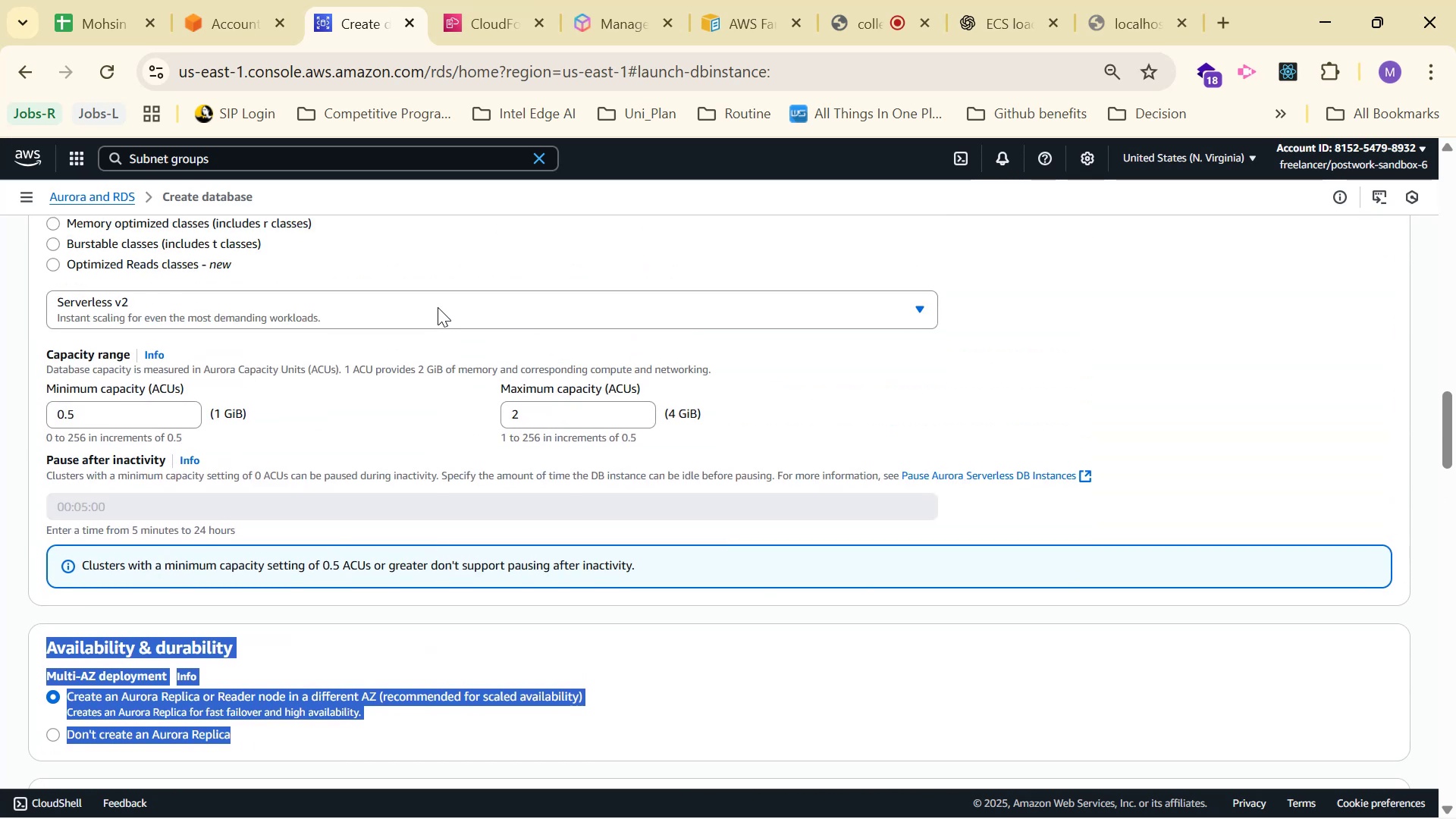 
scroll: coordinate [314, 581], scroll_direction: down, amount: 7.0
 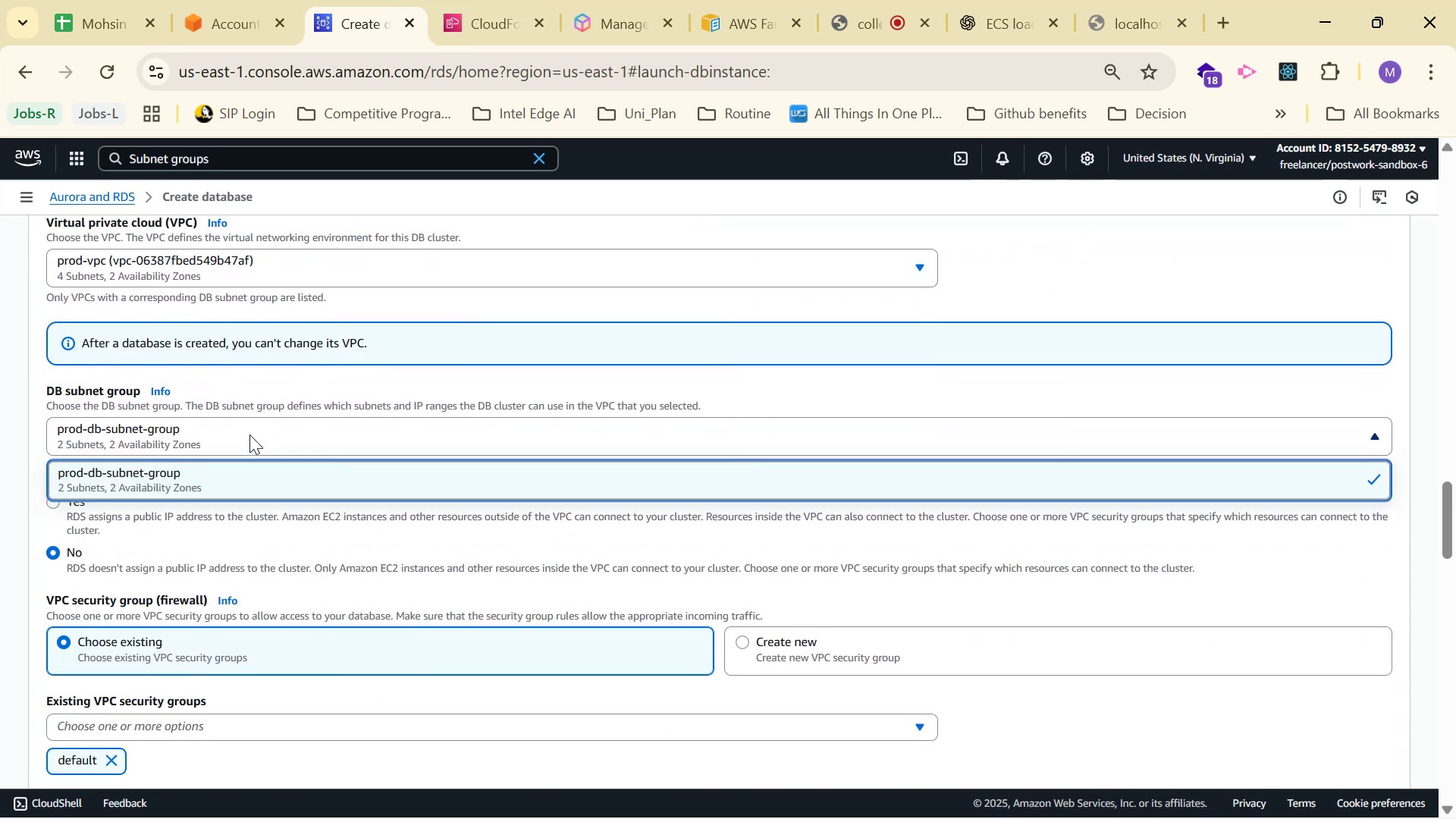 
left_click([249, 435])
 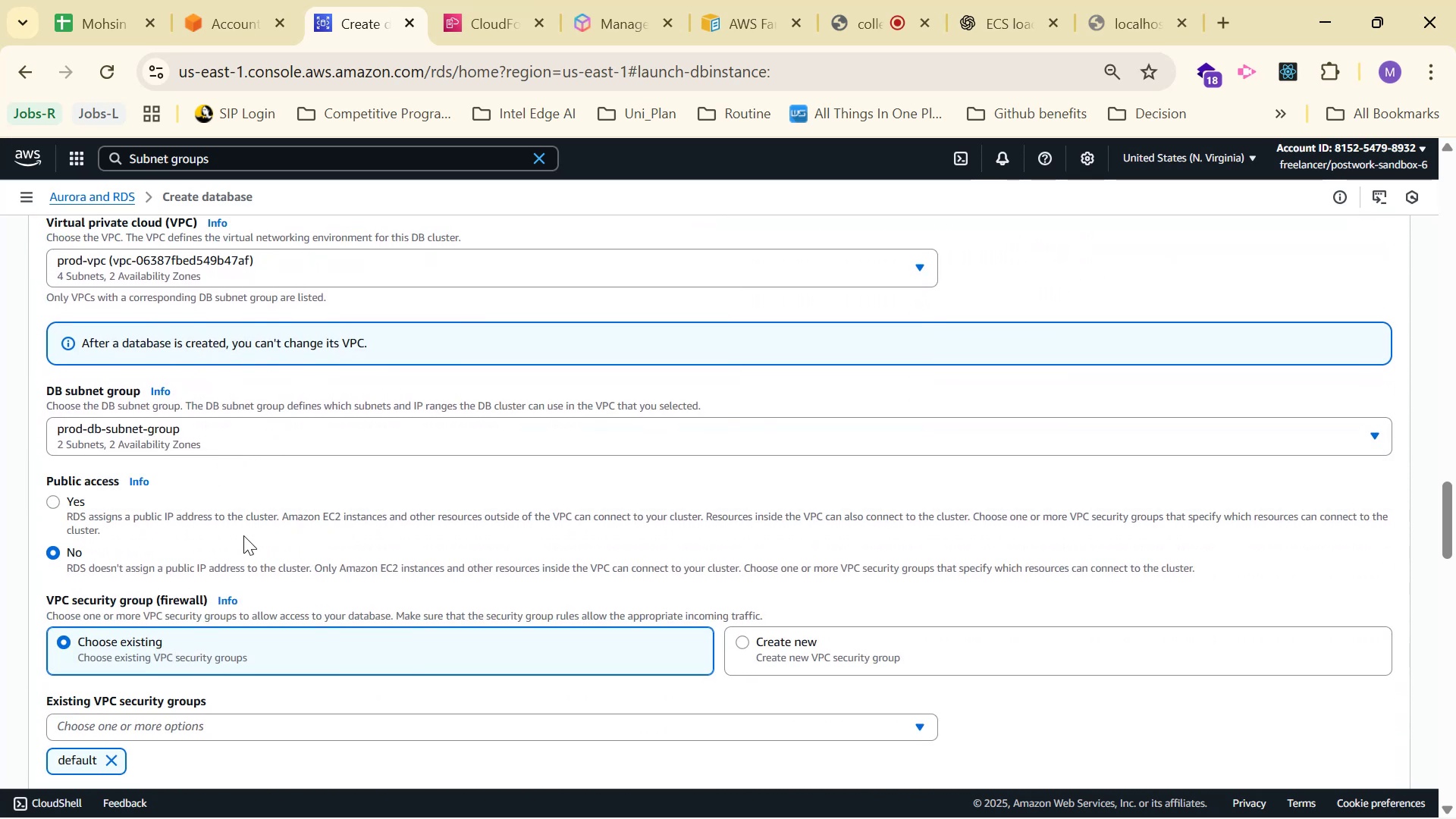 
scroll: coordinate [246, 516], scroll_direction: down, amount: 1.0
 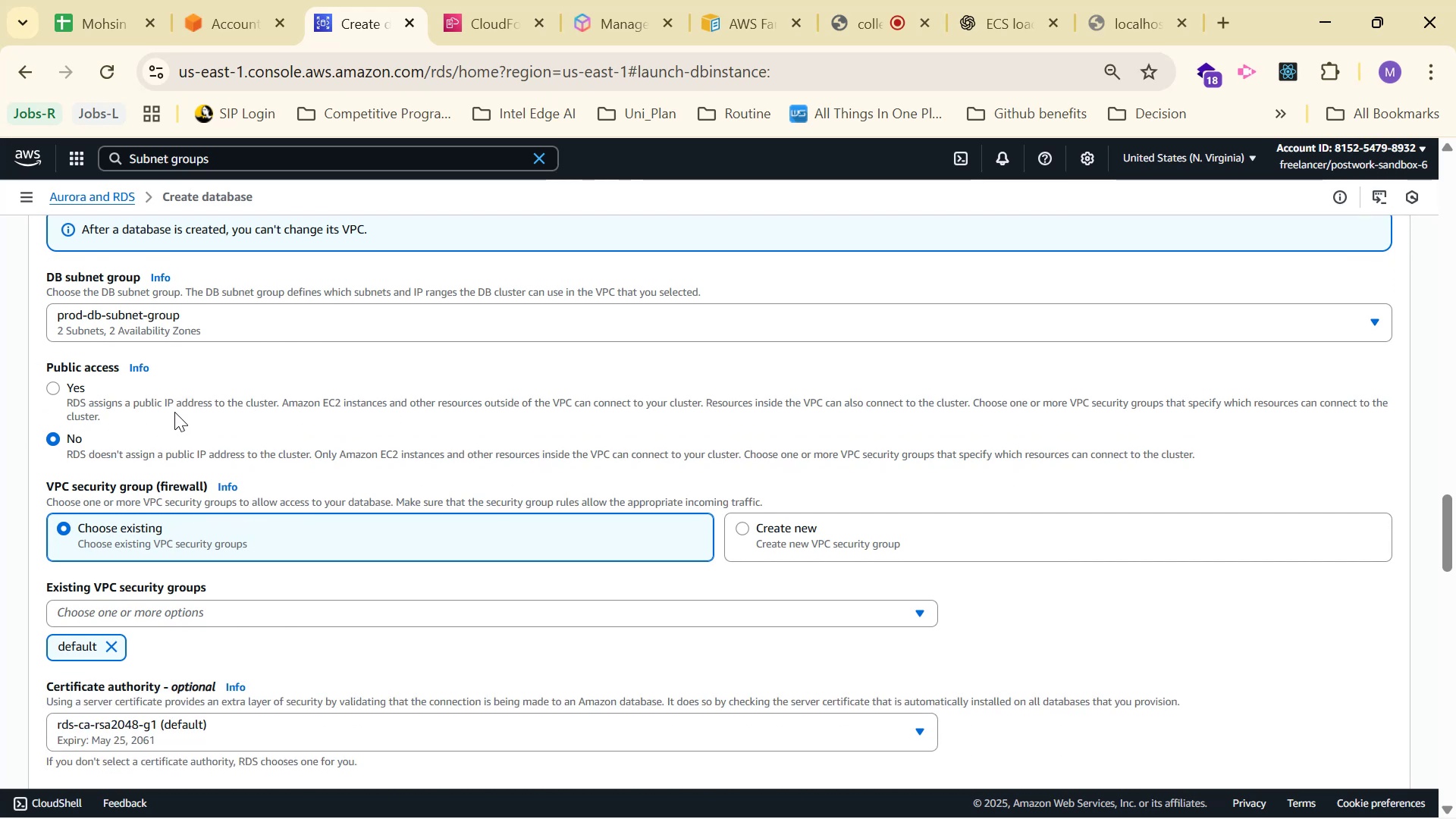 
wait(5.85)
 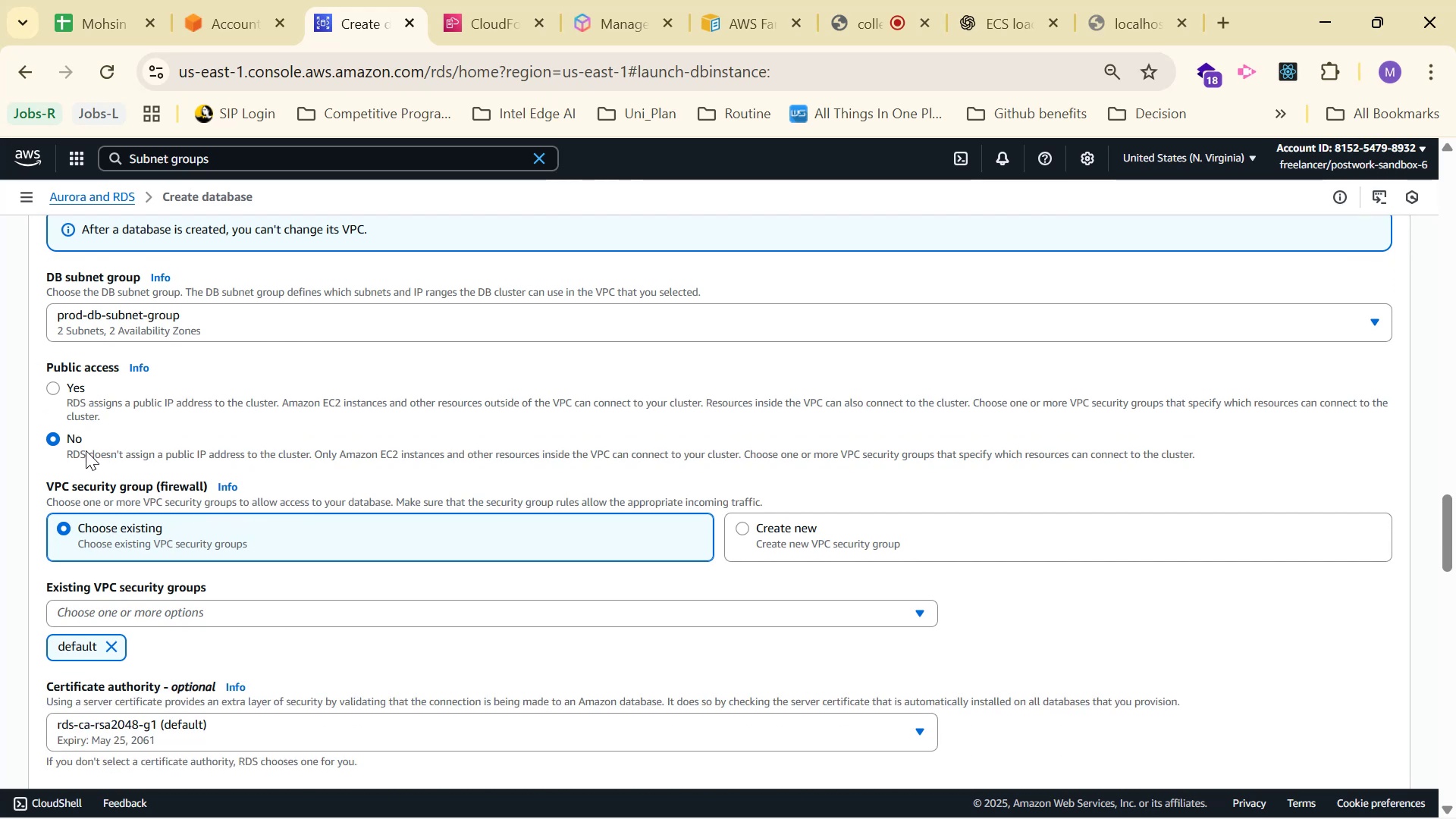 
scroll: coordinate [153, 426], scroll_direction: down, amount: 1.0
 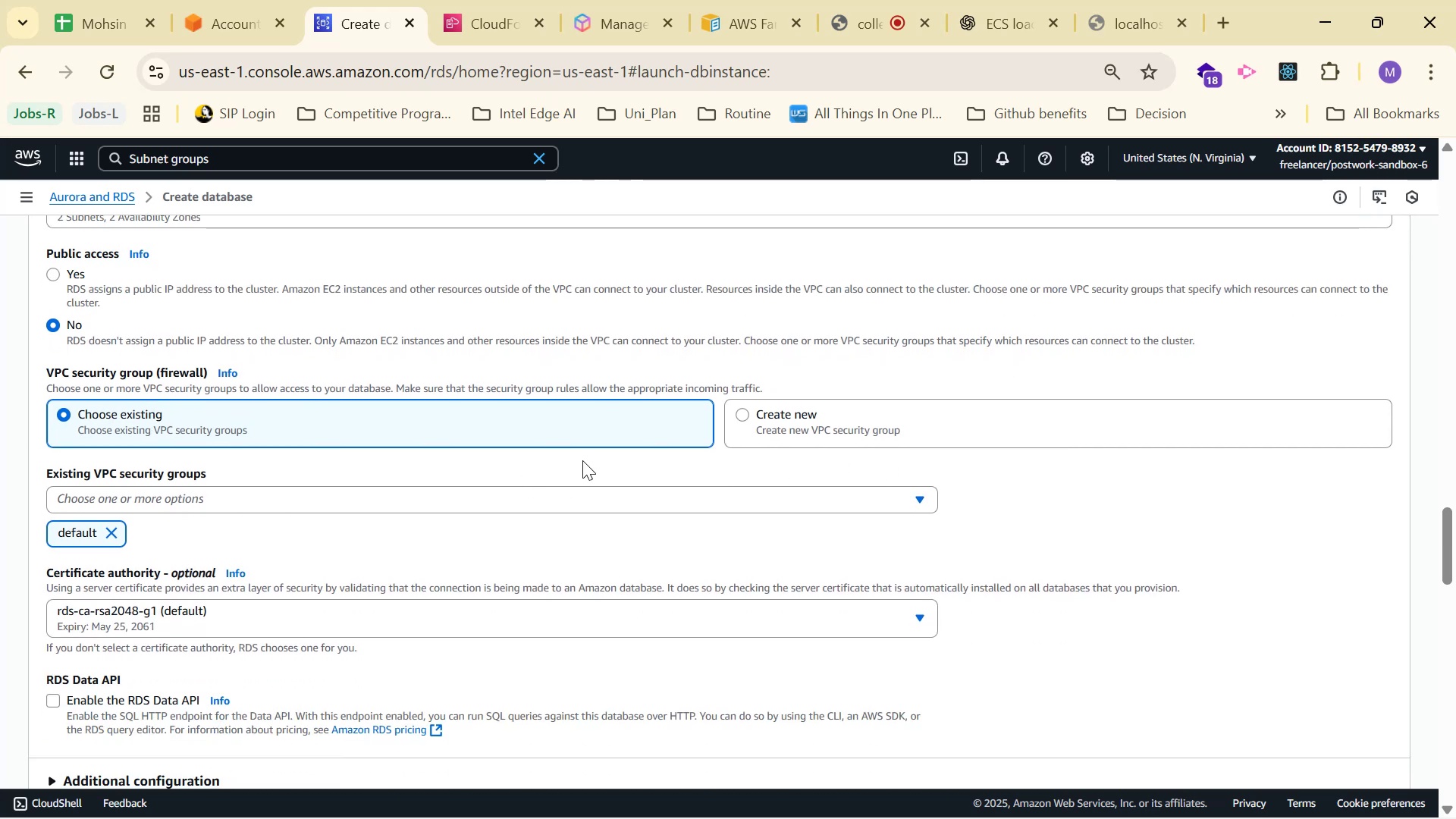 
double_click([531, 497])
 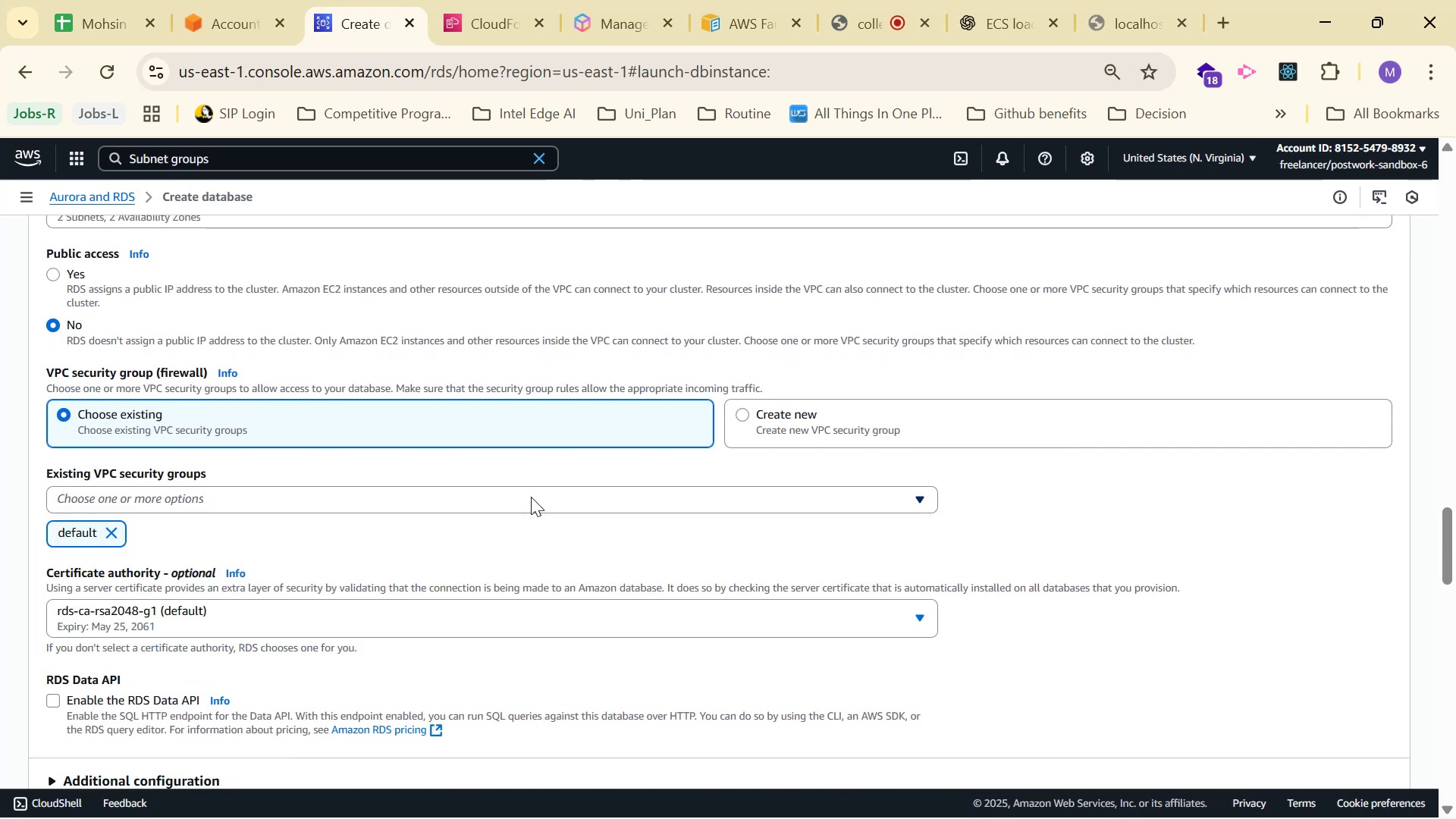 
triple_click([531, 497])
 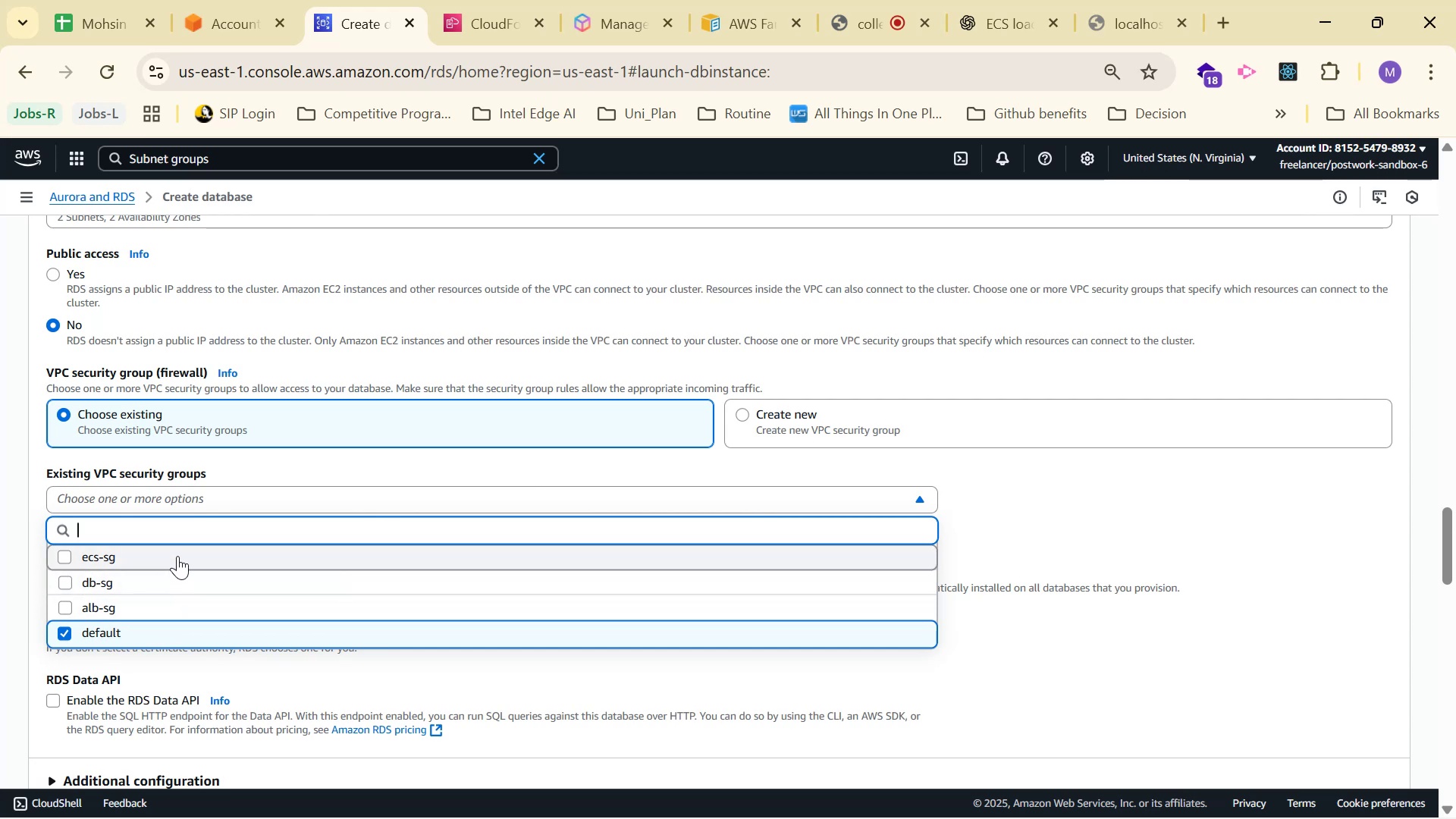 
left_click([169, 583])
 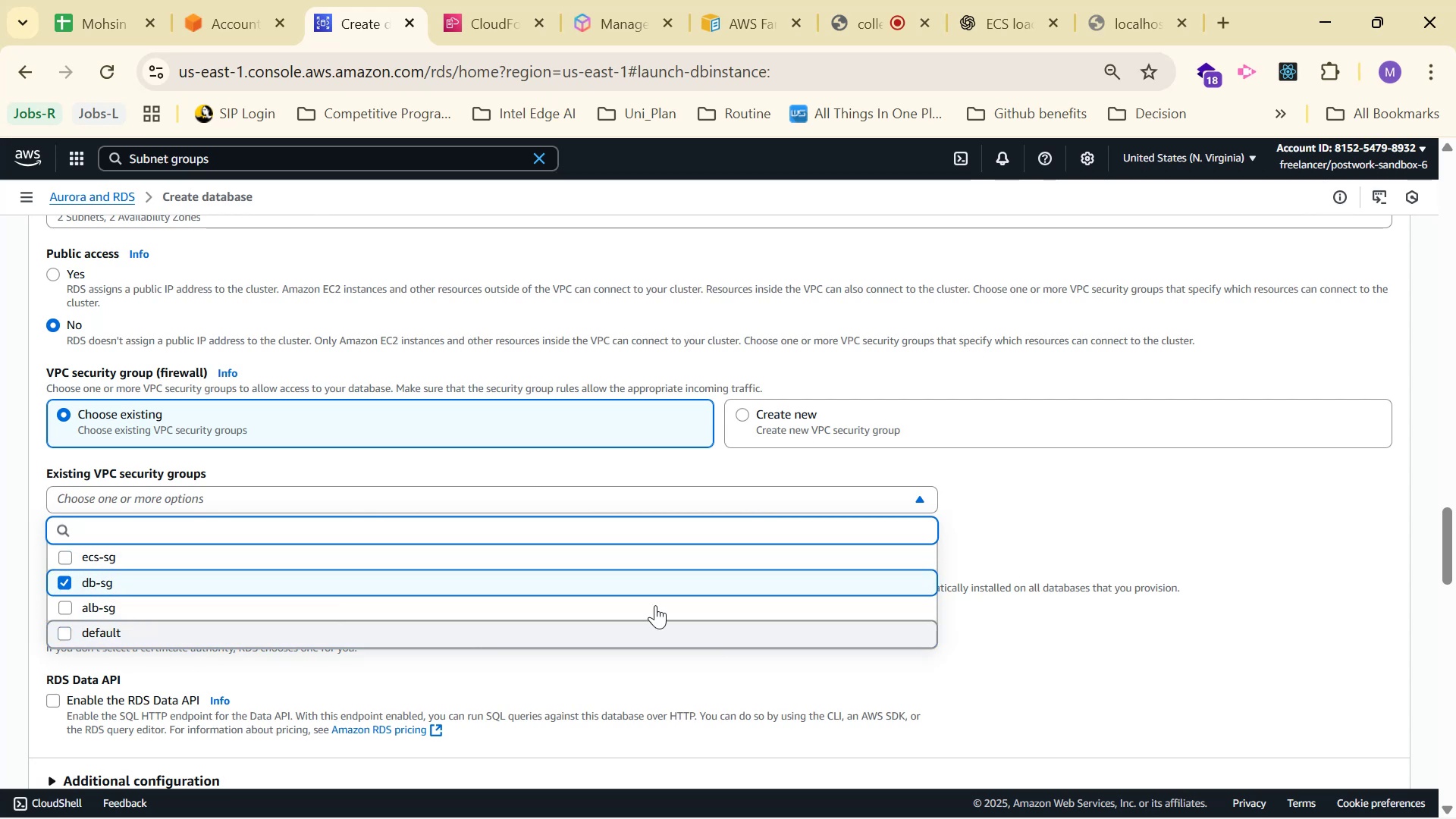 
left_click([1137, 556])
 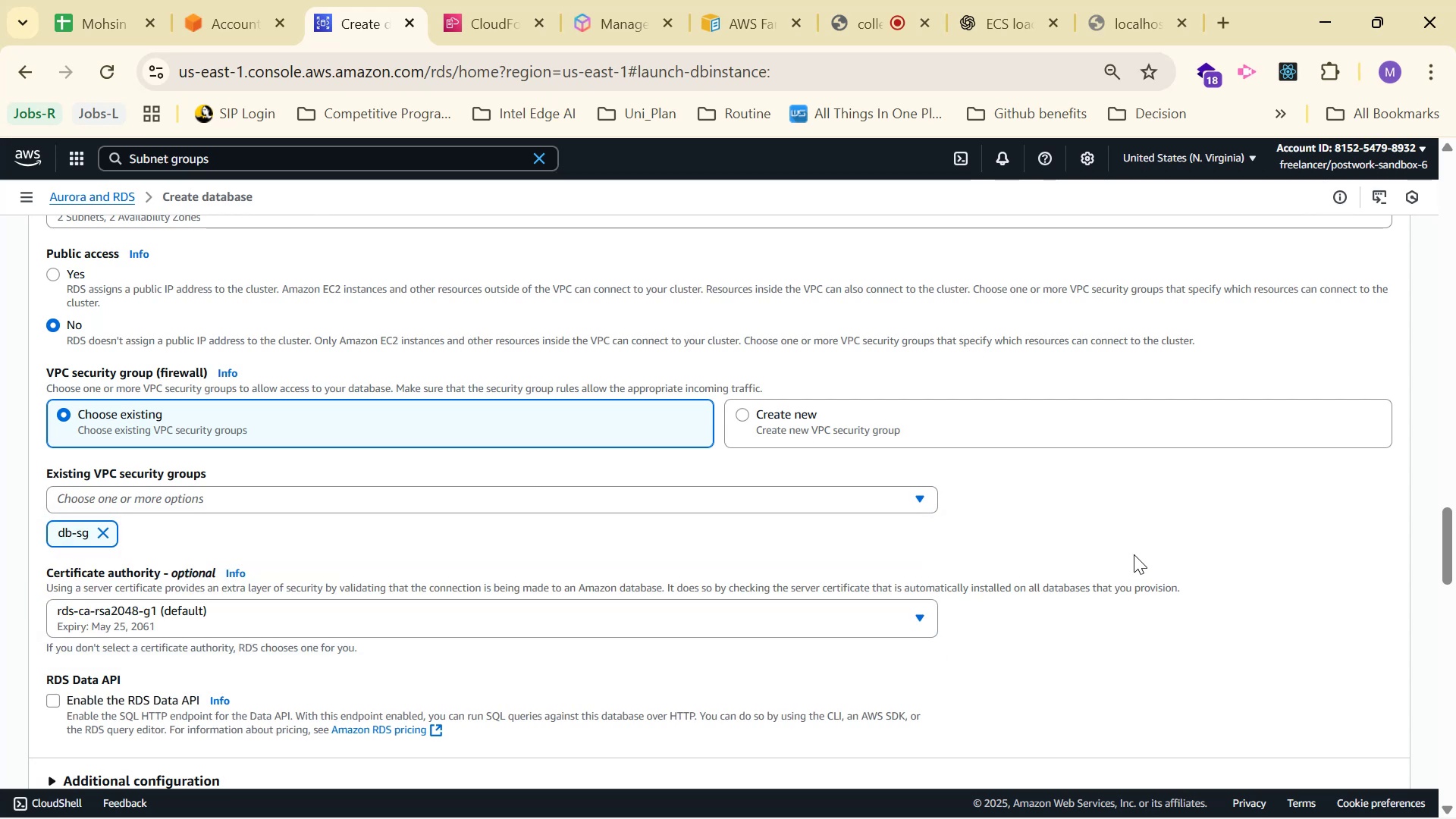 
key(Alt+AltLeft)
 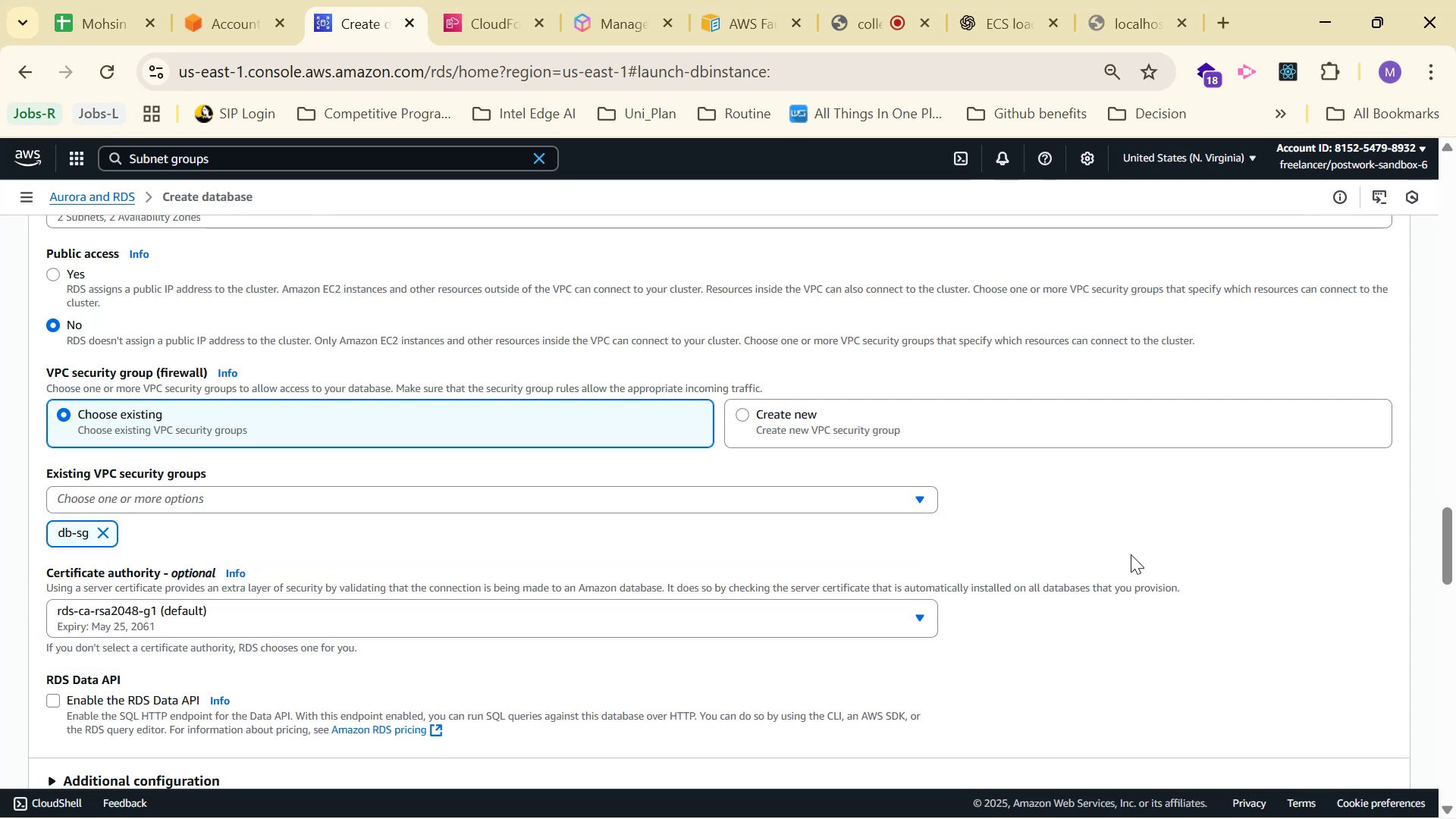 
key(Alt+Tab)
 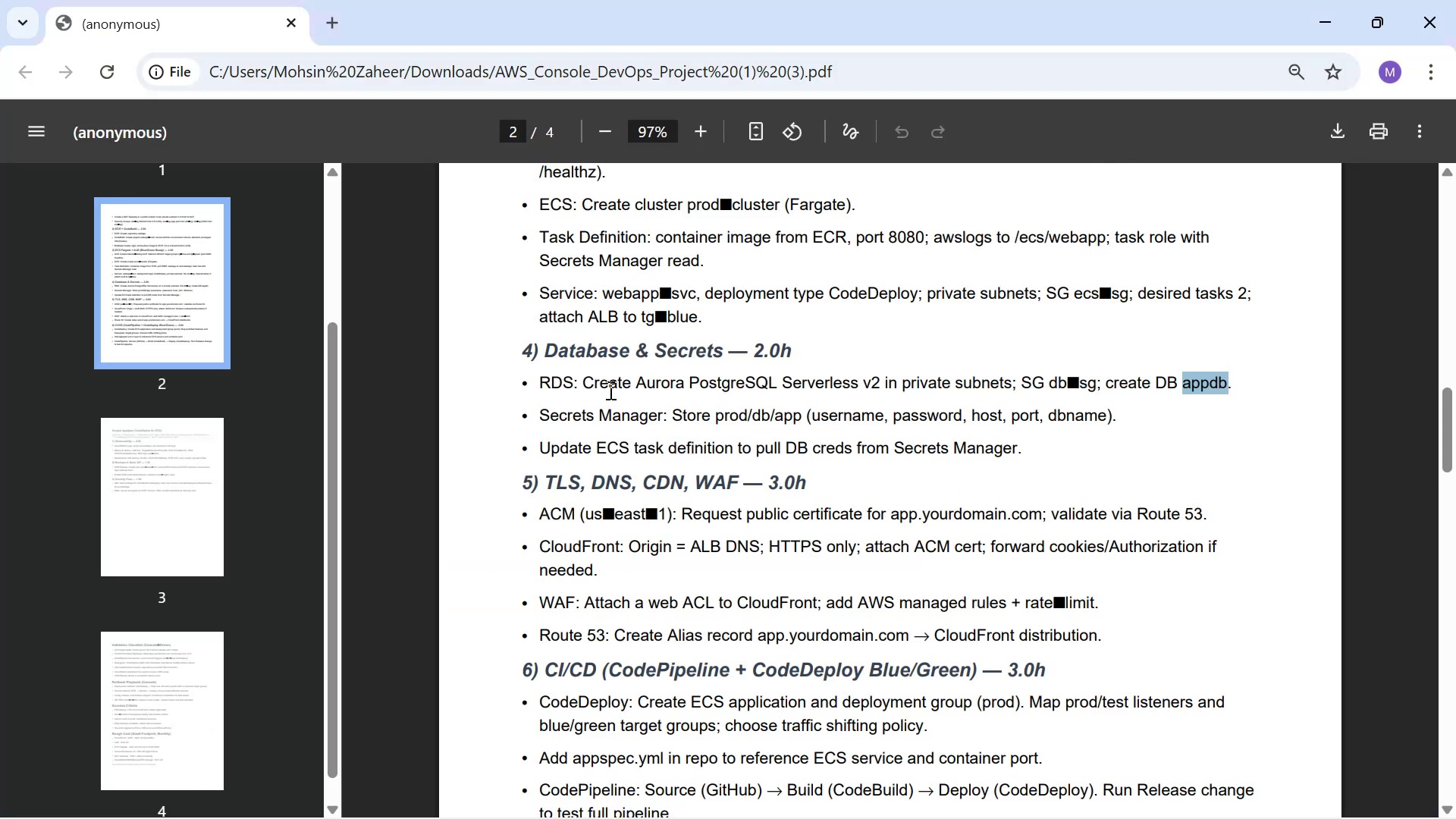 
left_click_drag(start_coordinate=[544, 385], to_coordinate=[1199, 386])
 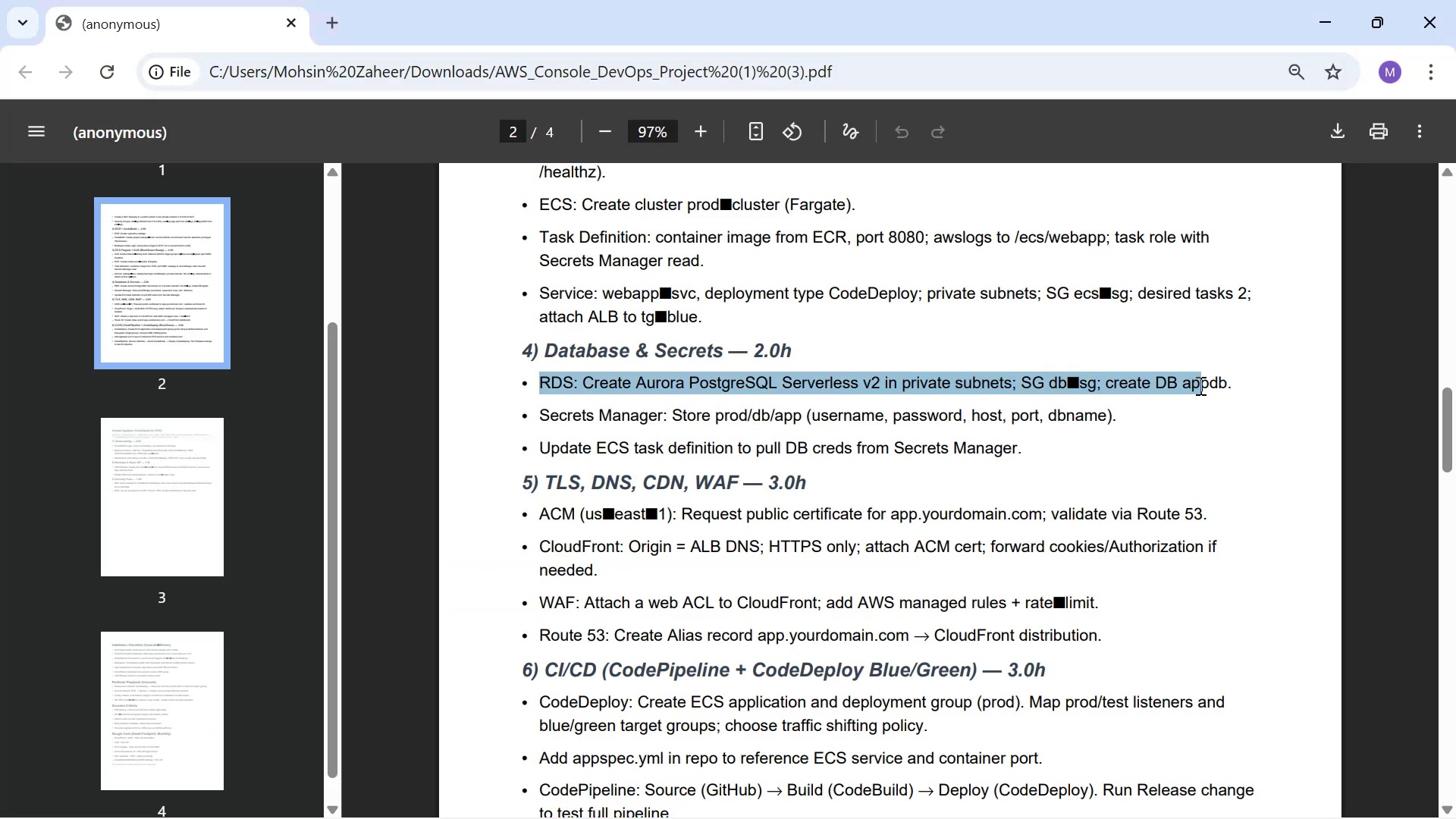 
key(Alt+AltLeft)
 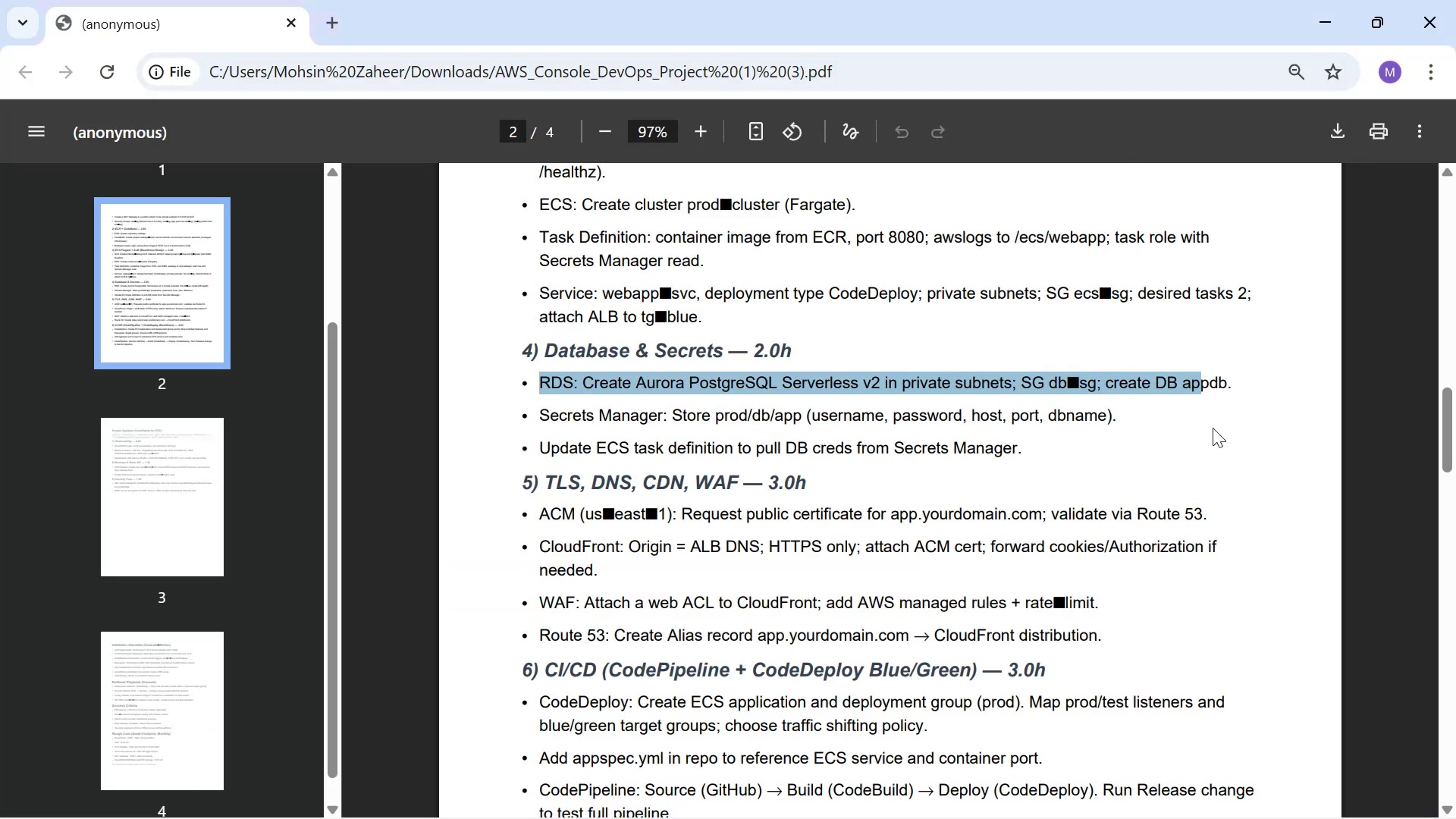 
key(Tab)
 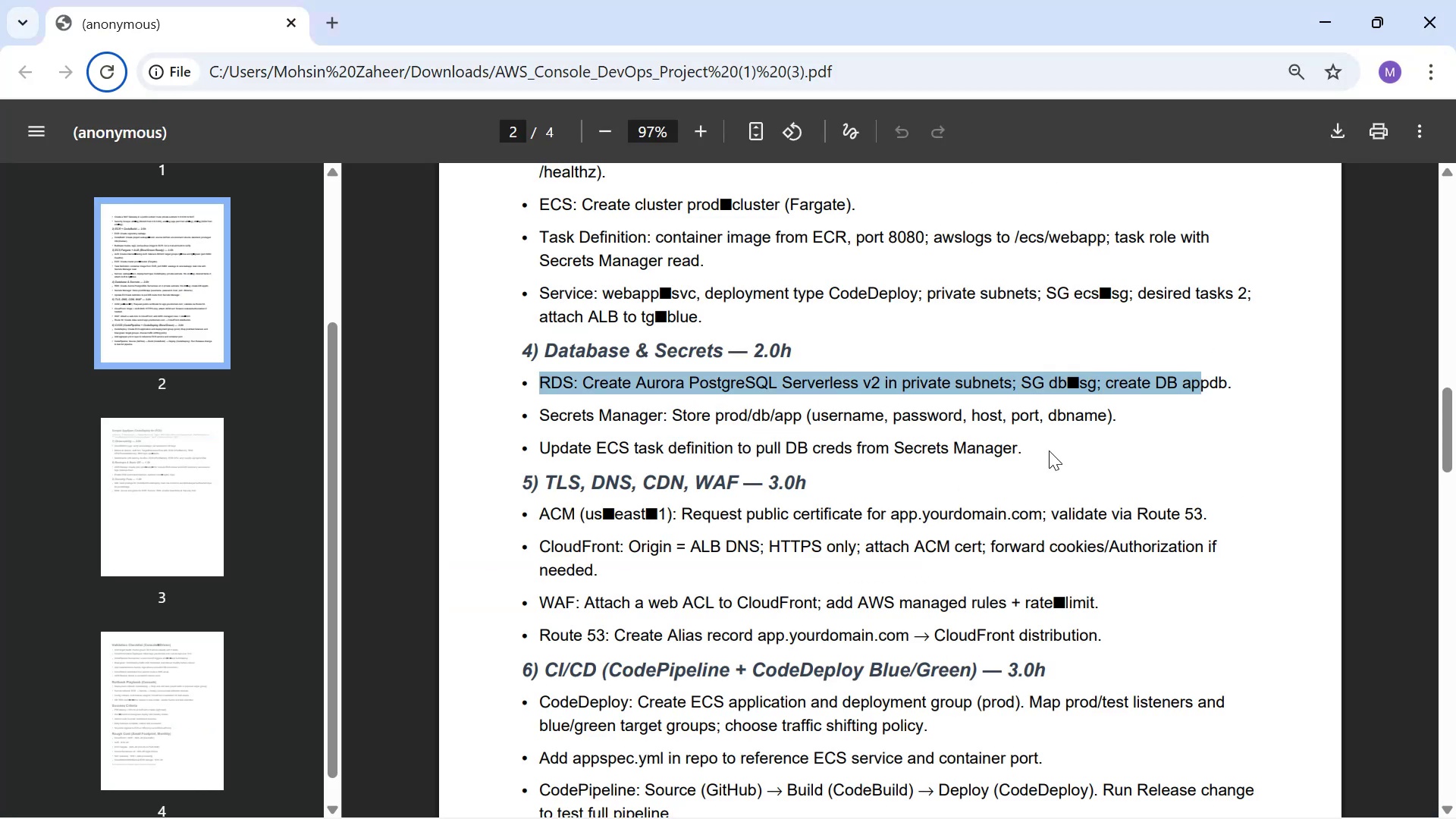 
key(Alt+AltLeft)
 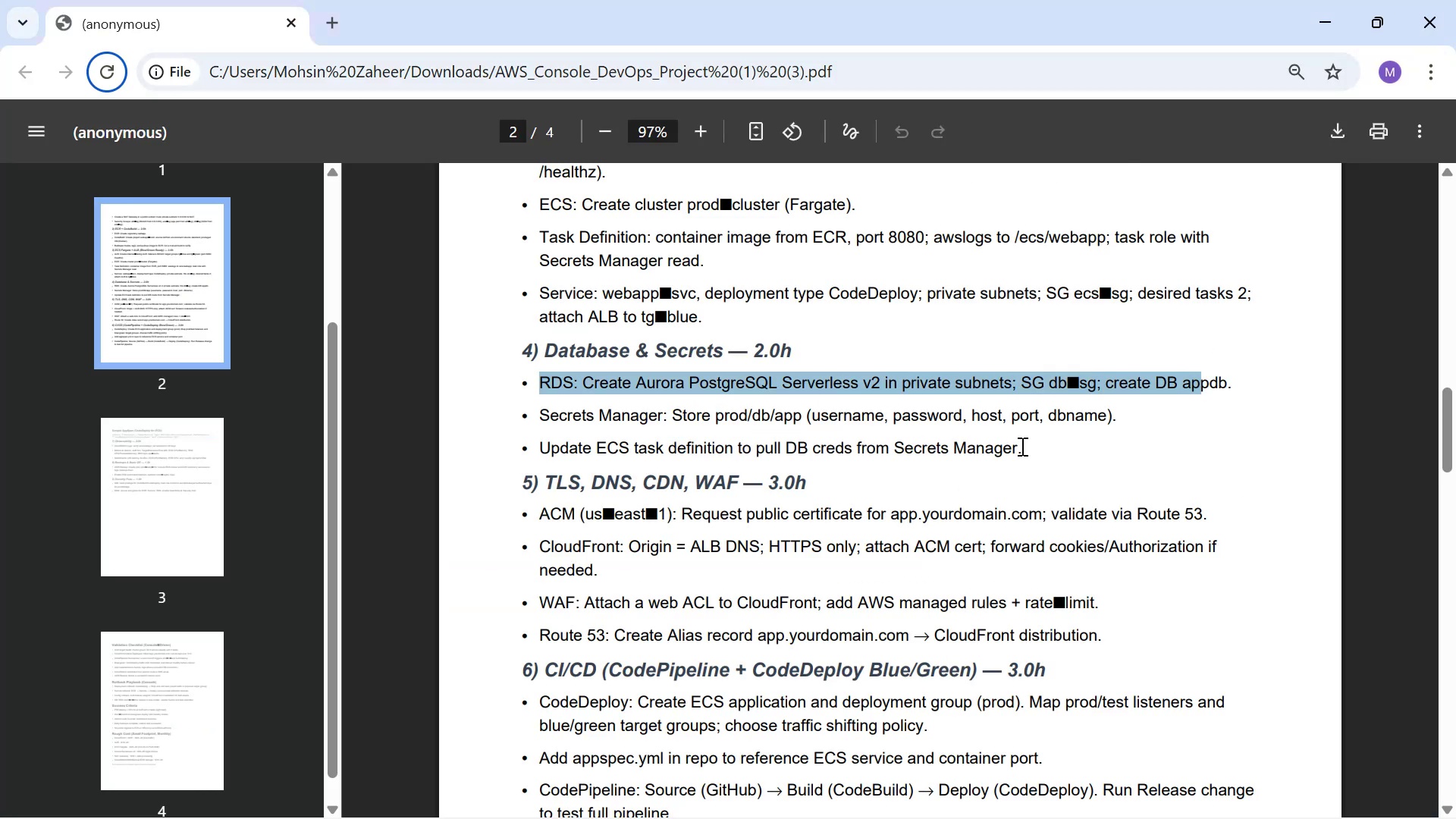 
key(Alt+Tab)
 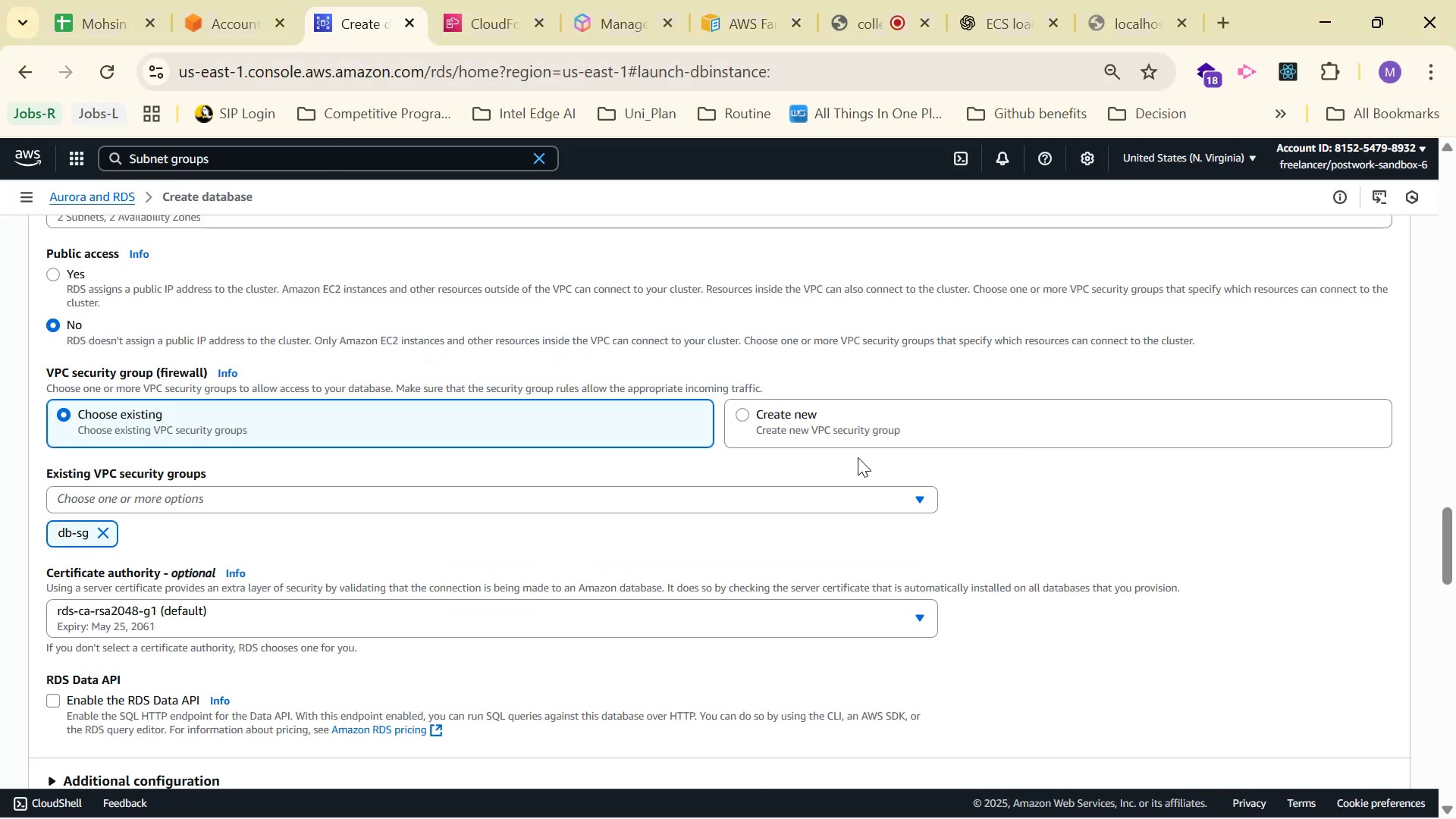 
scroll: coordinate [703, 461], scroll_direction: down, amount: 2.0
 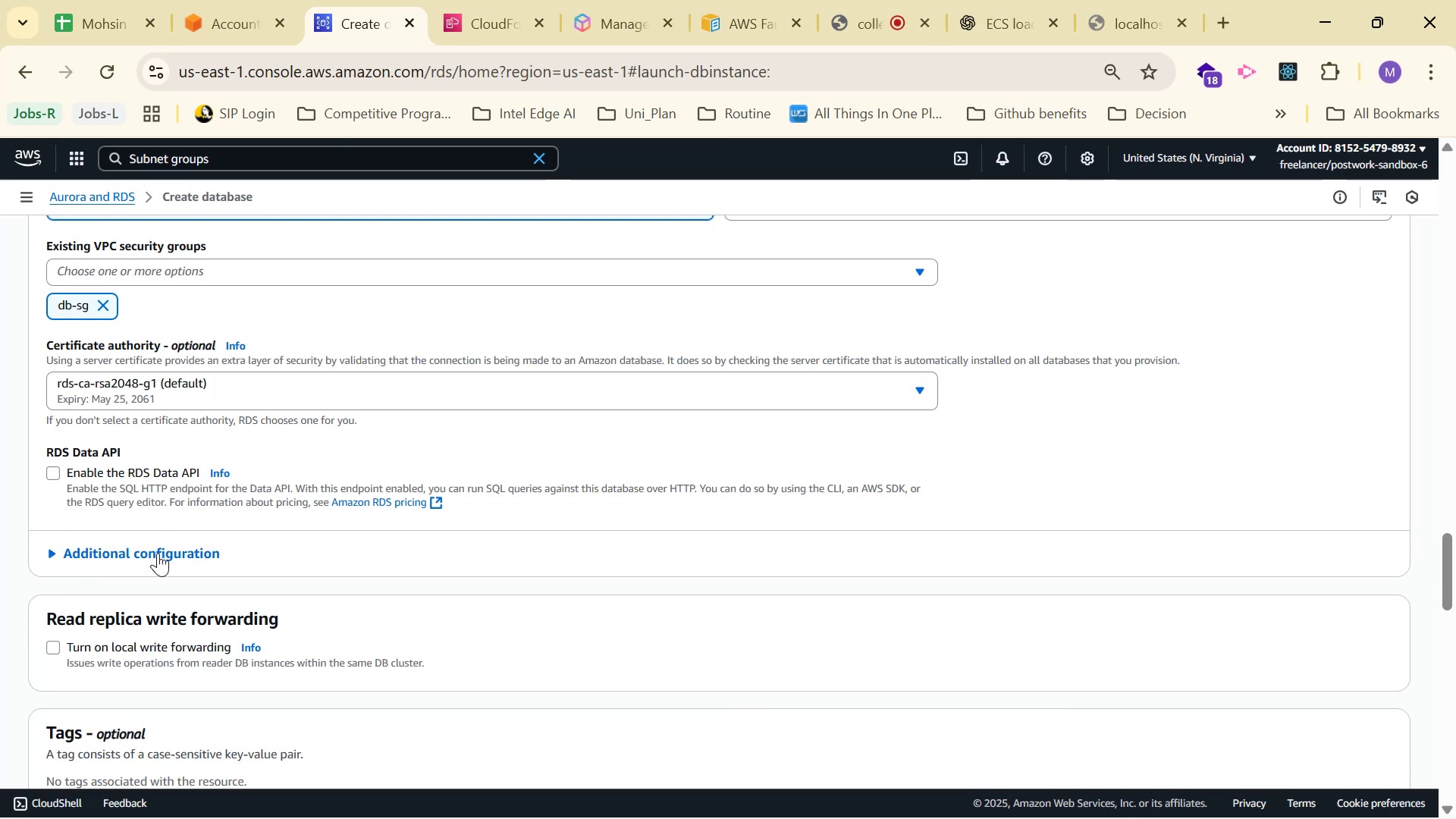 
left_click([160, 559])
 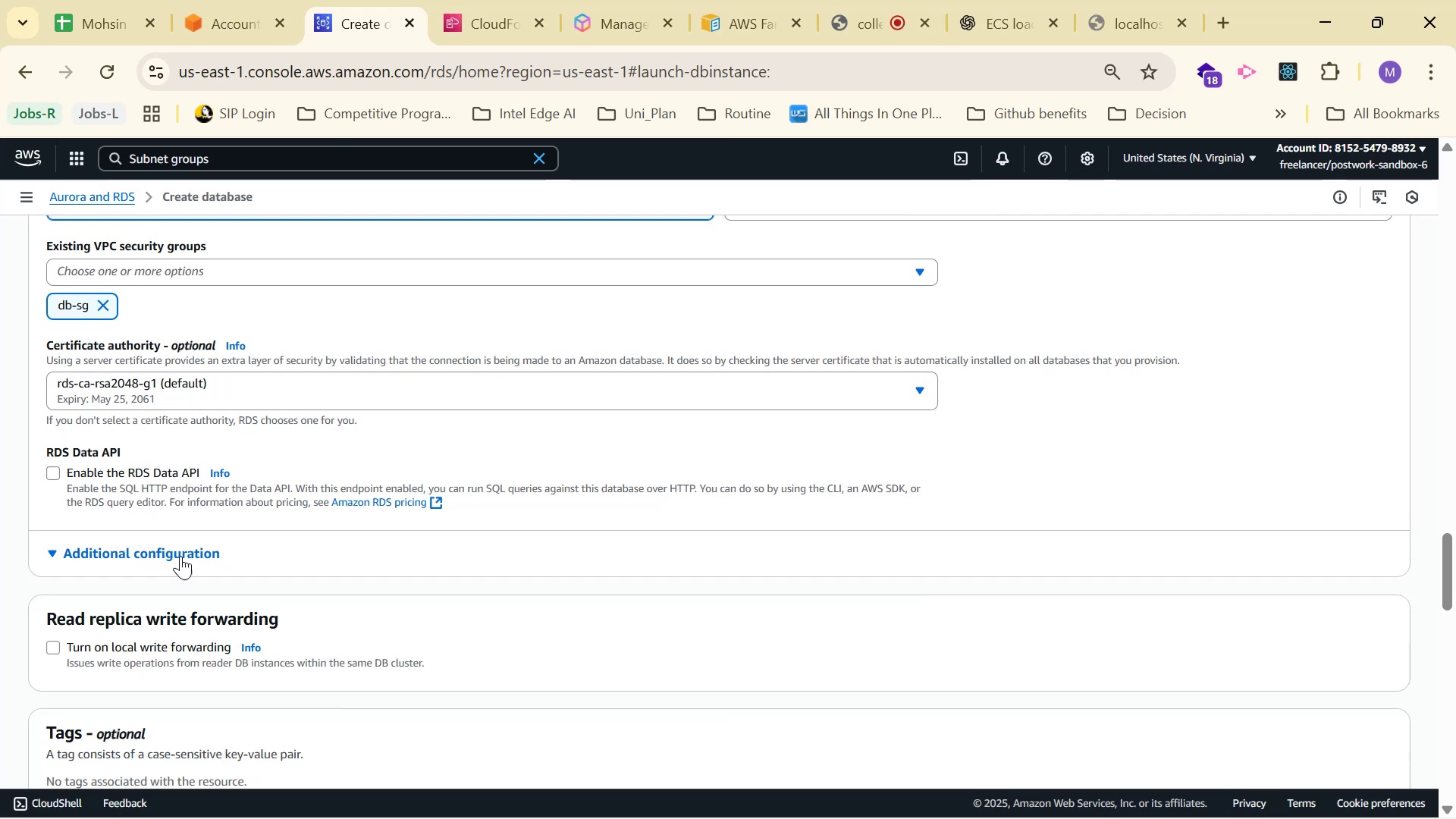 
scroll: coordinate [145, 645], scroll_direction: down, amount: 10.0
 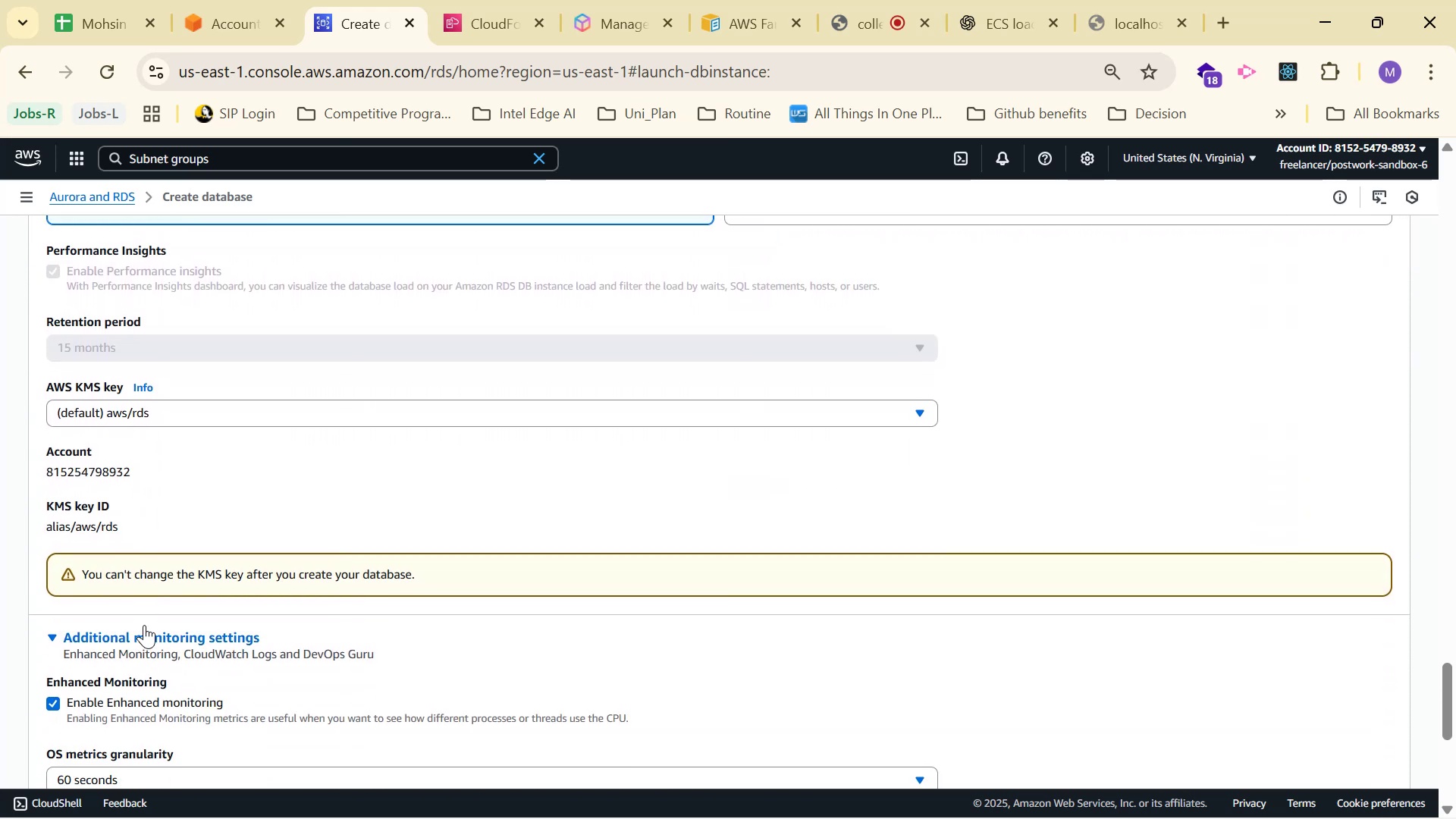 
scroll: coordinate [251, 614], scroll_direction: down, amount: 5.0
 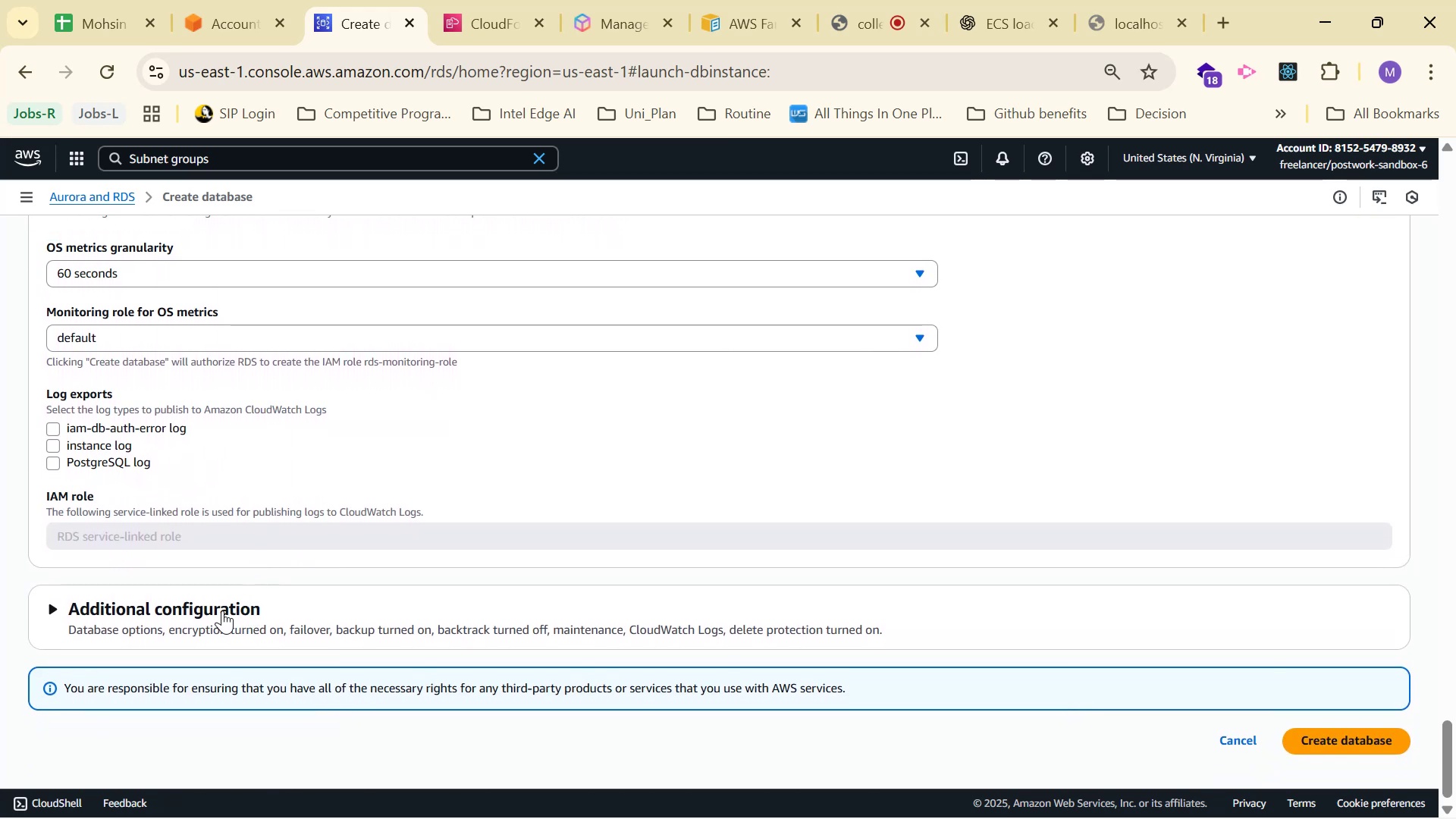 
left_click([221, 610])
 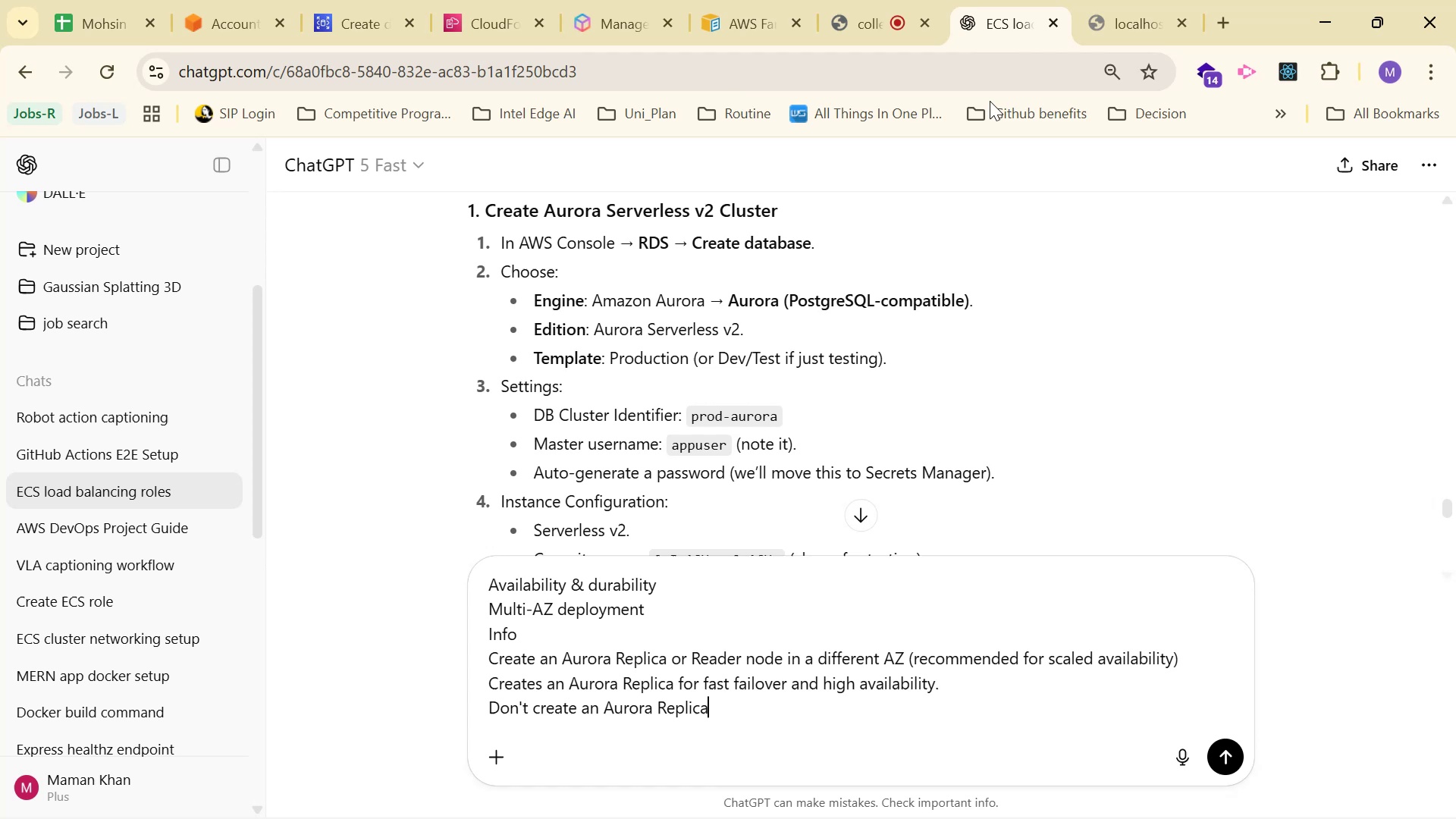 
scroll: coordinate [956, 281], scroll_direction: down, amount: 3.0
 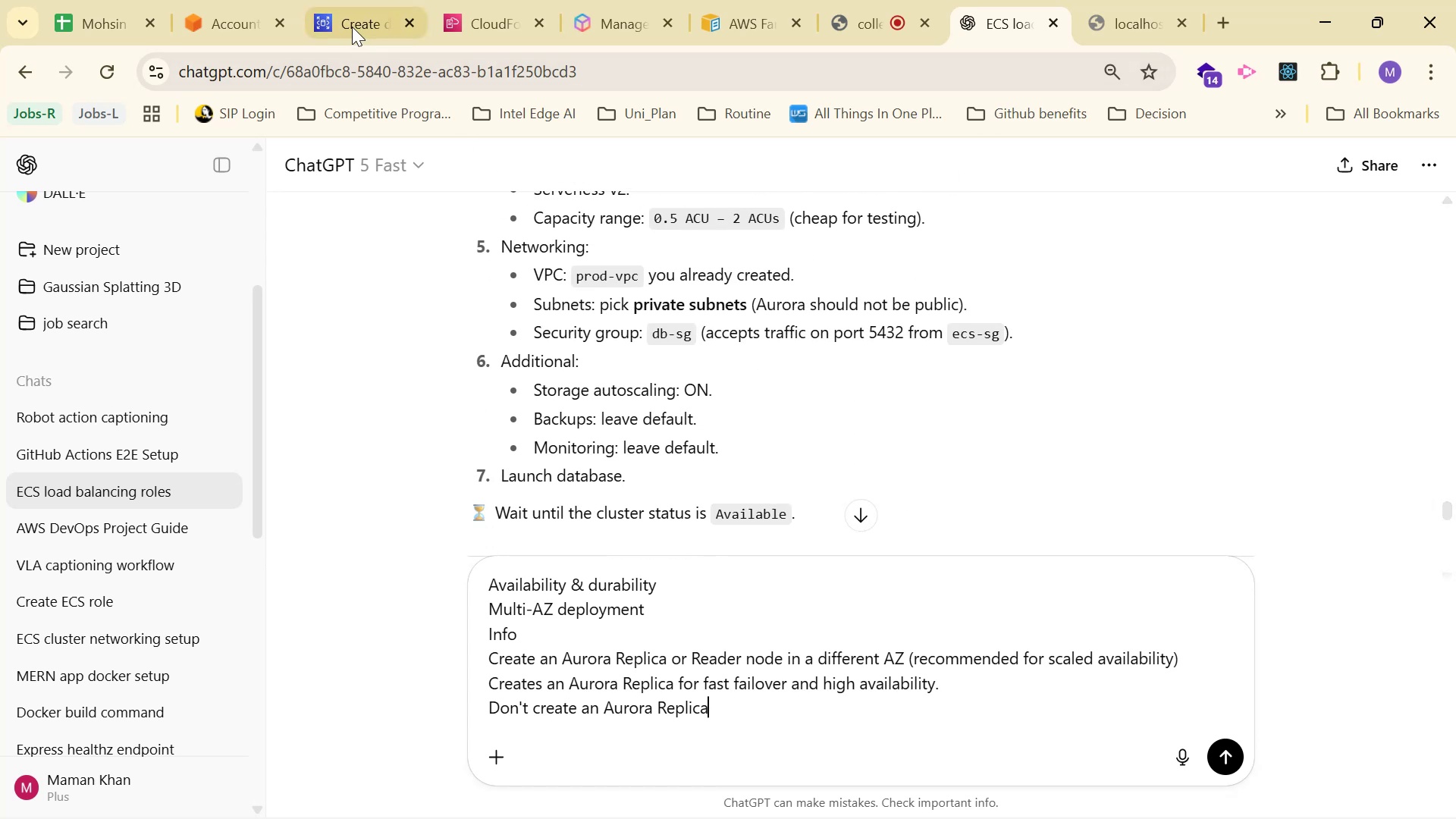 
left_click([212, 11])
 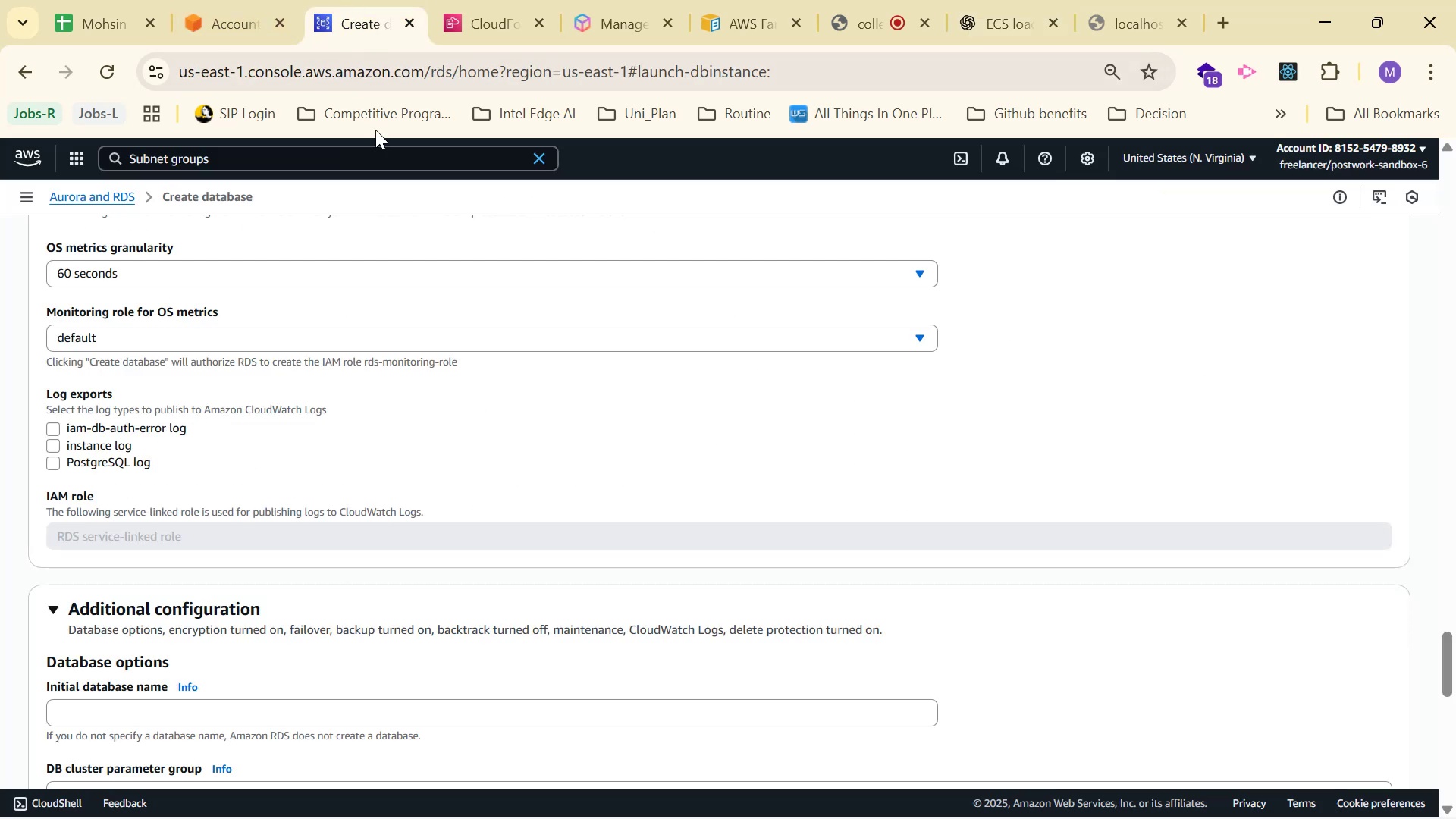 
scroll: coordinate [408, 336], scroll_direction: down, amount: 3.0
 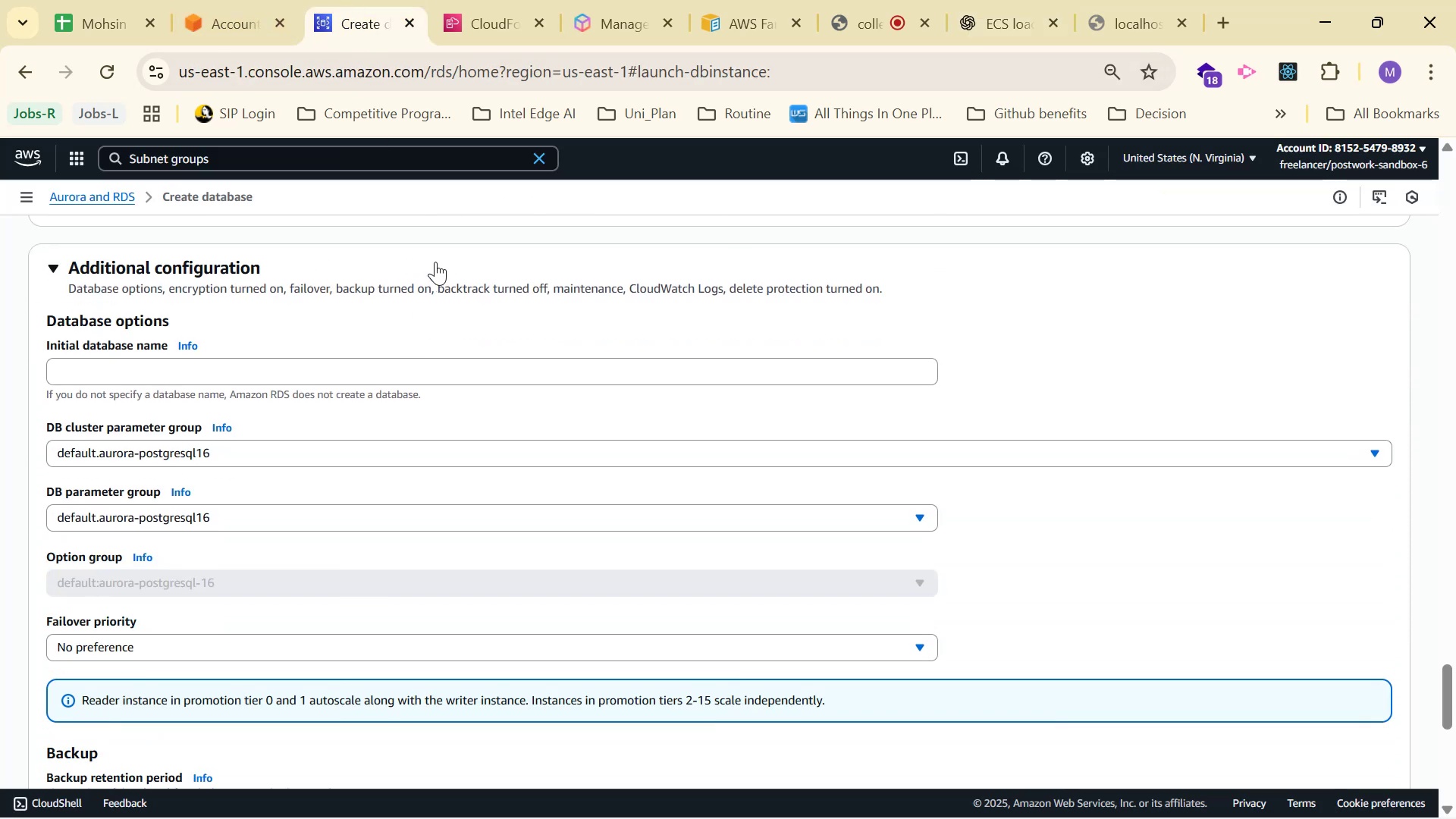 
key(Alt+Tab)
 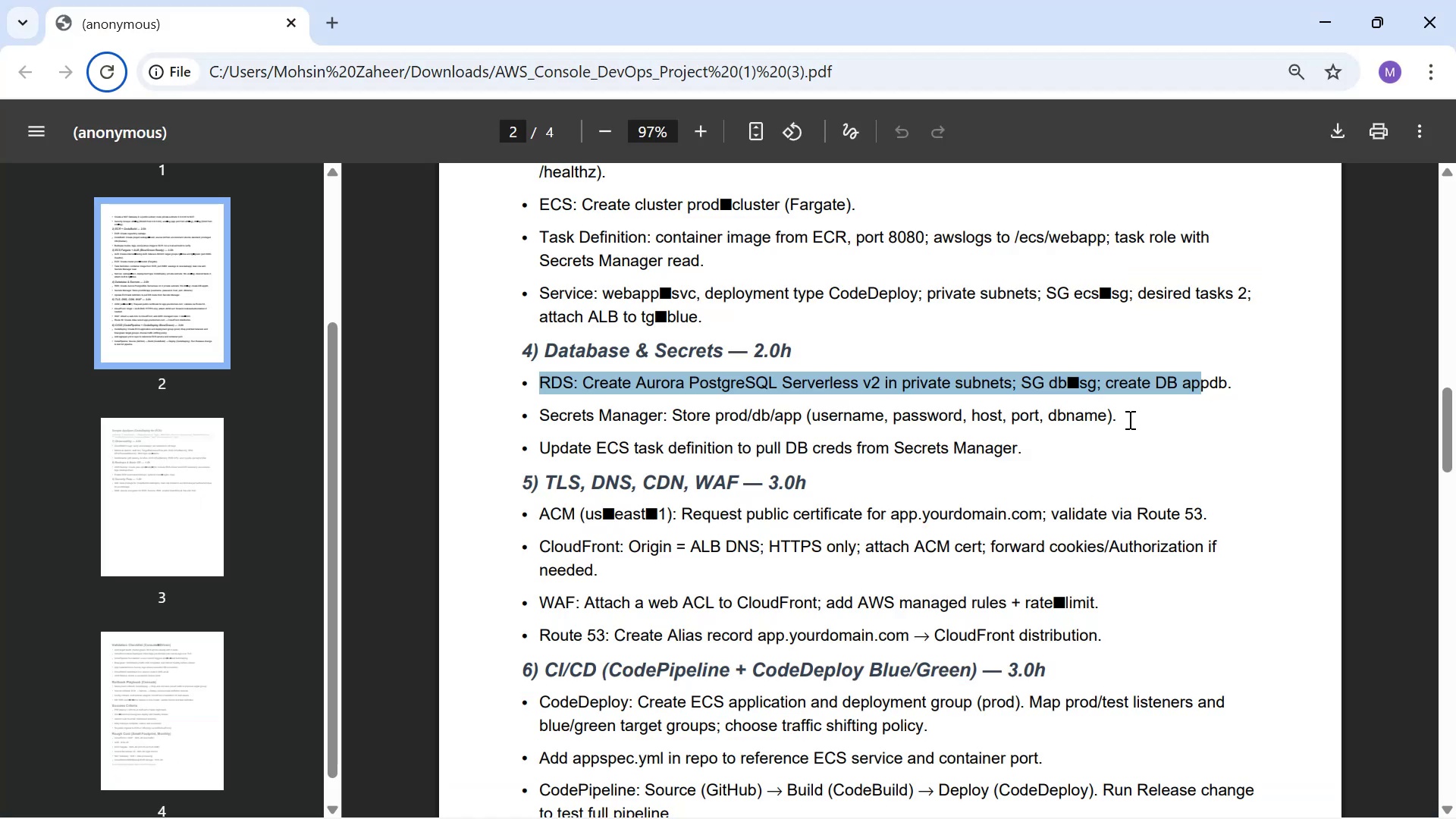 
left_click([1178, 388])
 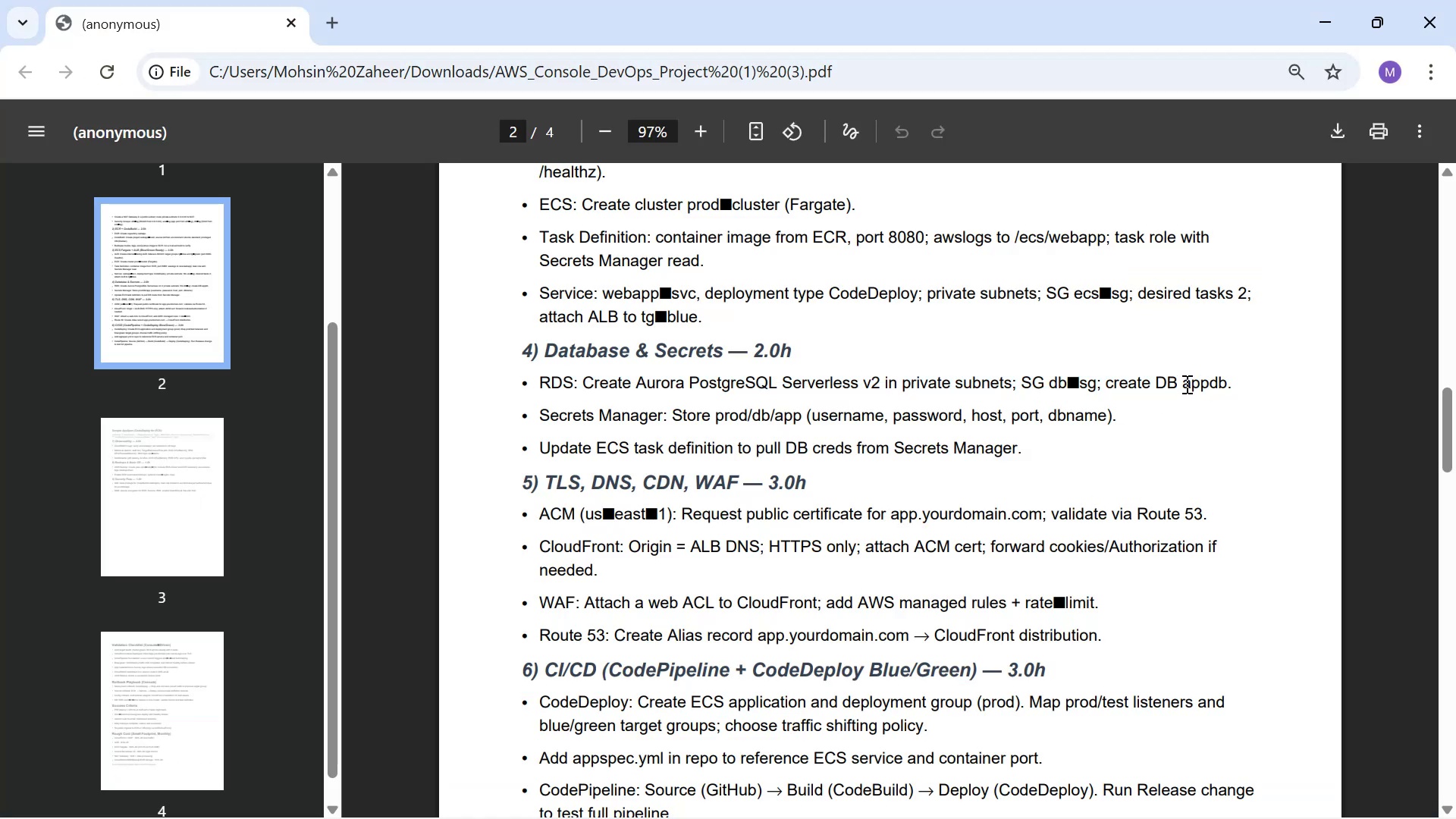 
left_click_drag(start_coordinate=[1182, 383], to_coordinate=[1228, 379])
 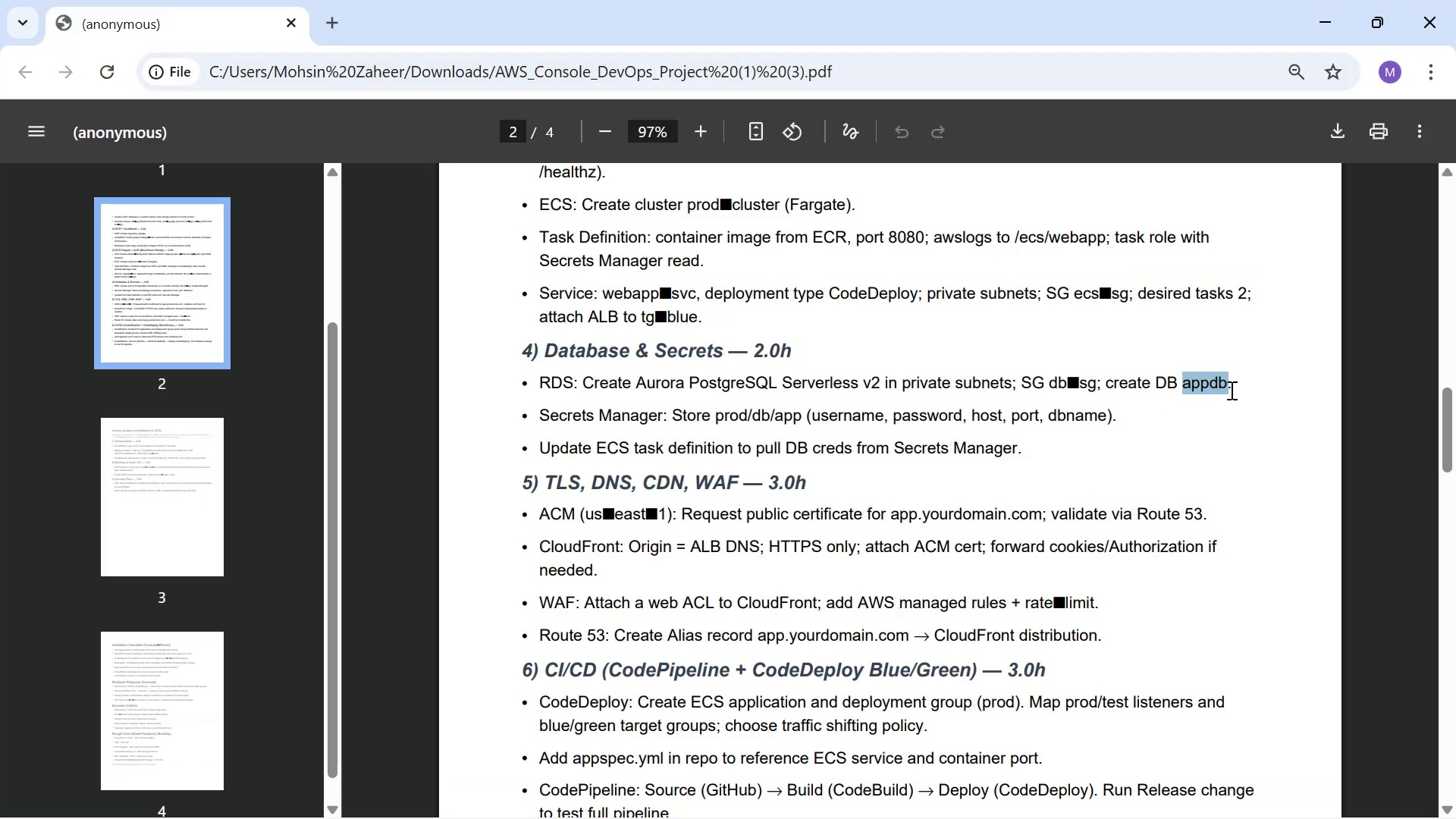 
key(Control+C)
 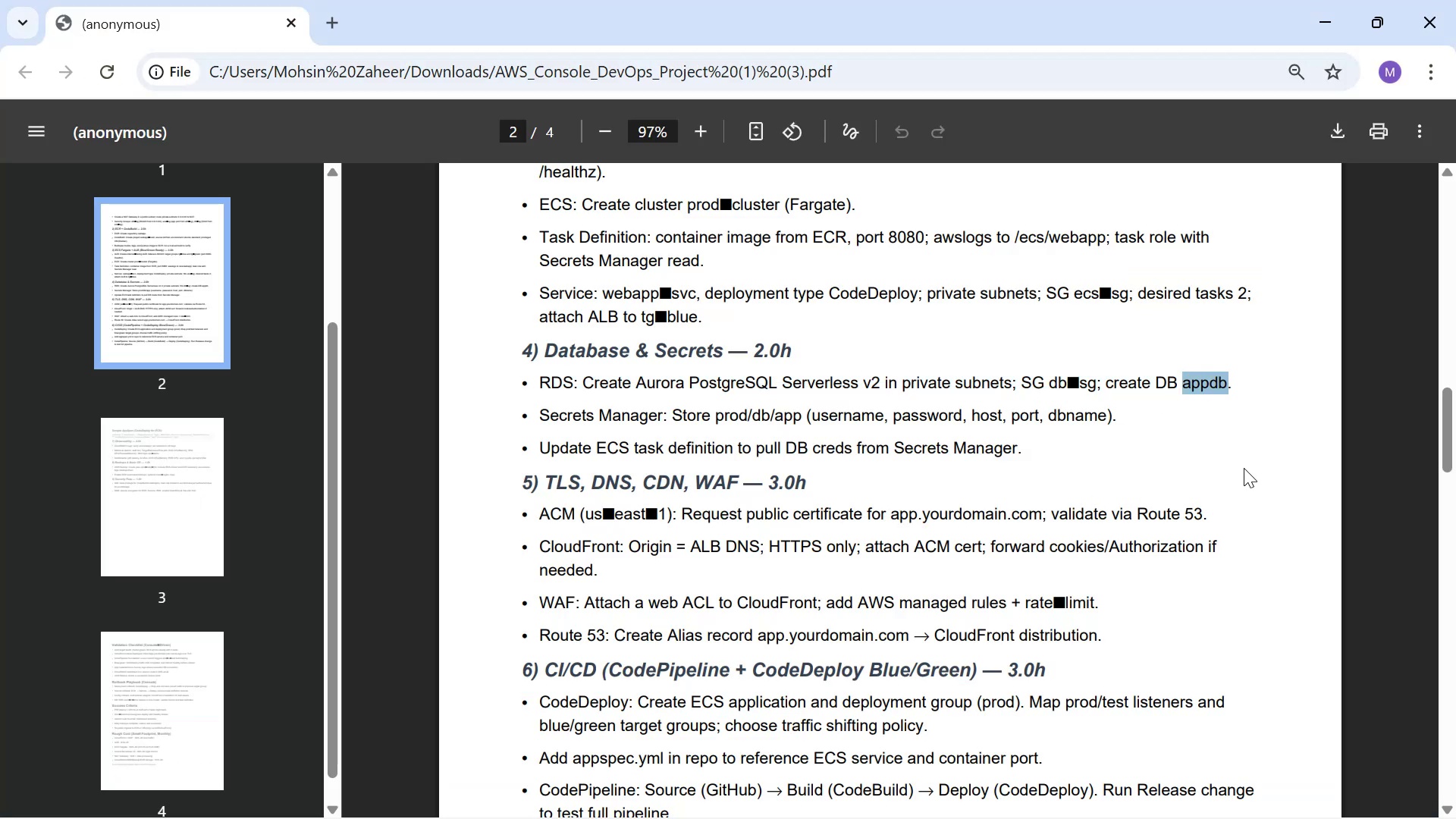 
key(Alt+AltLeft)
 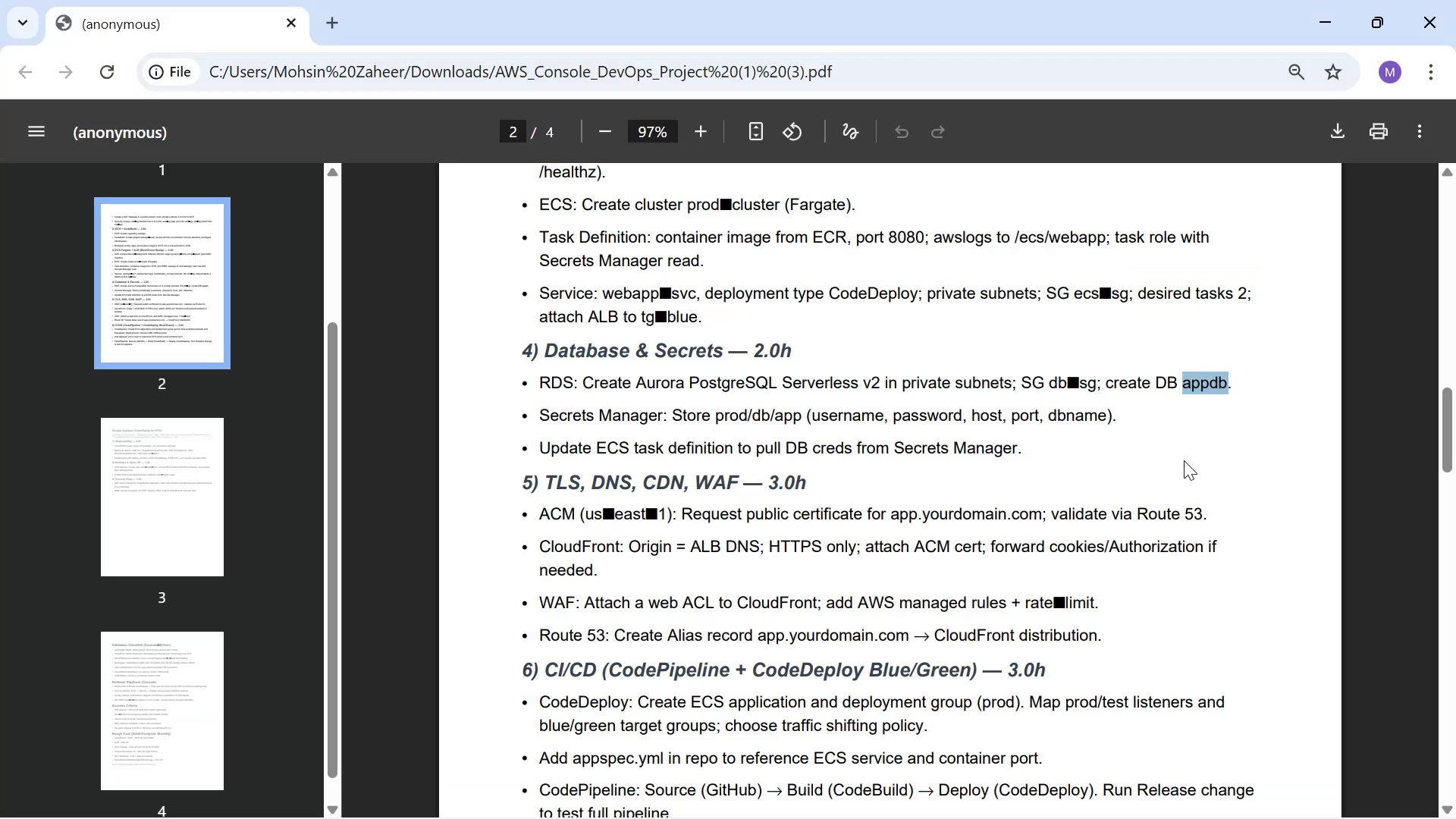 
key(Alt+Tab)
 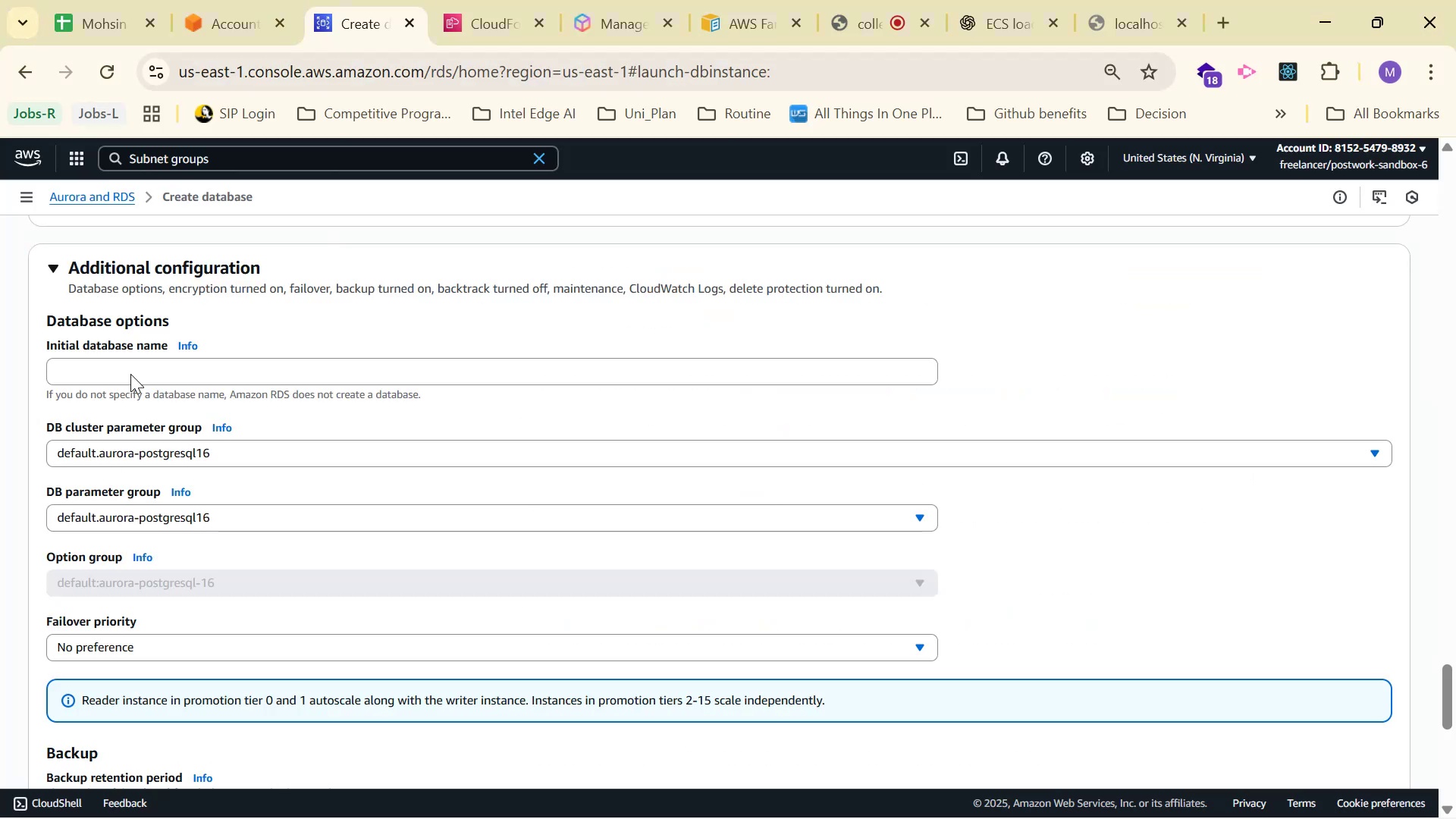 
key(Control+V)
 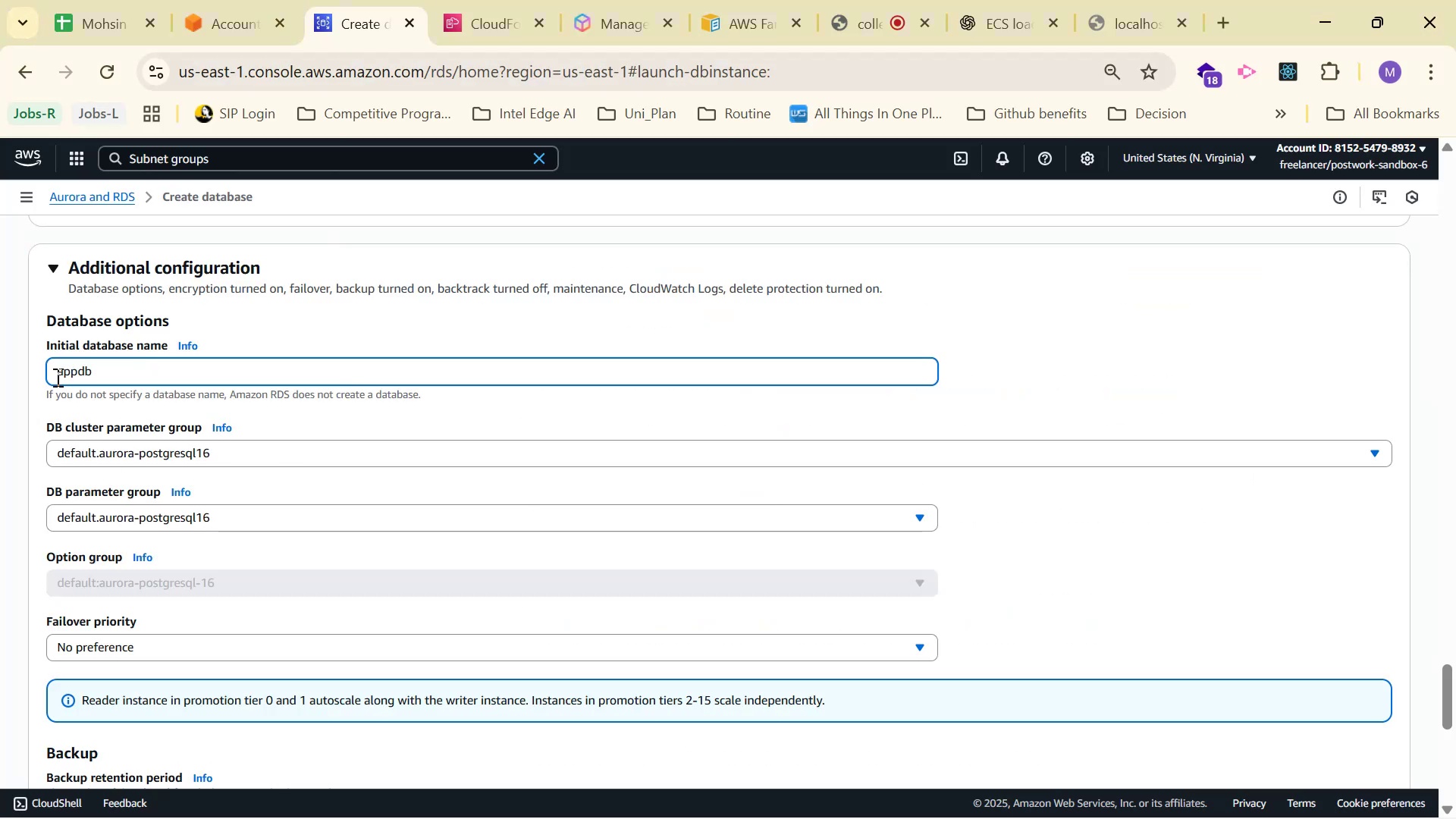 
left_click([56, 377])
 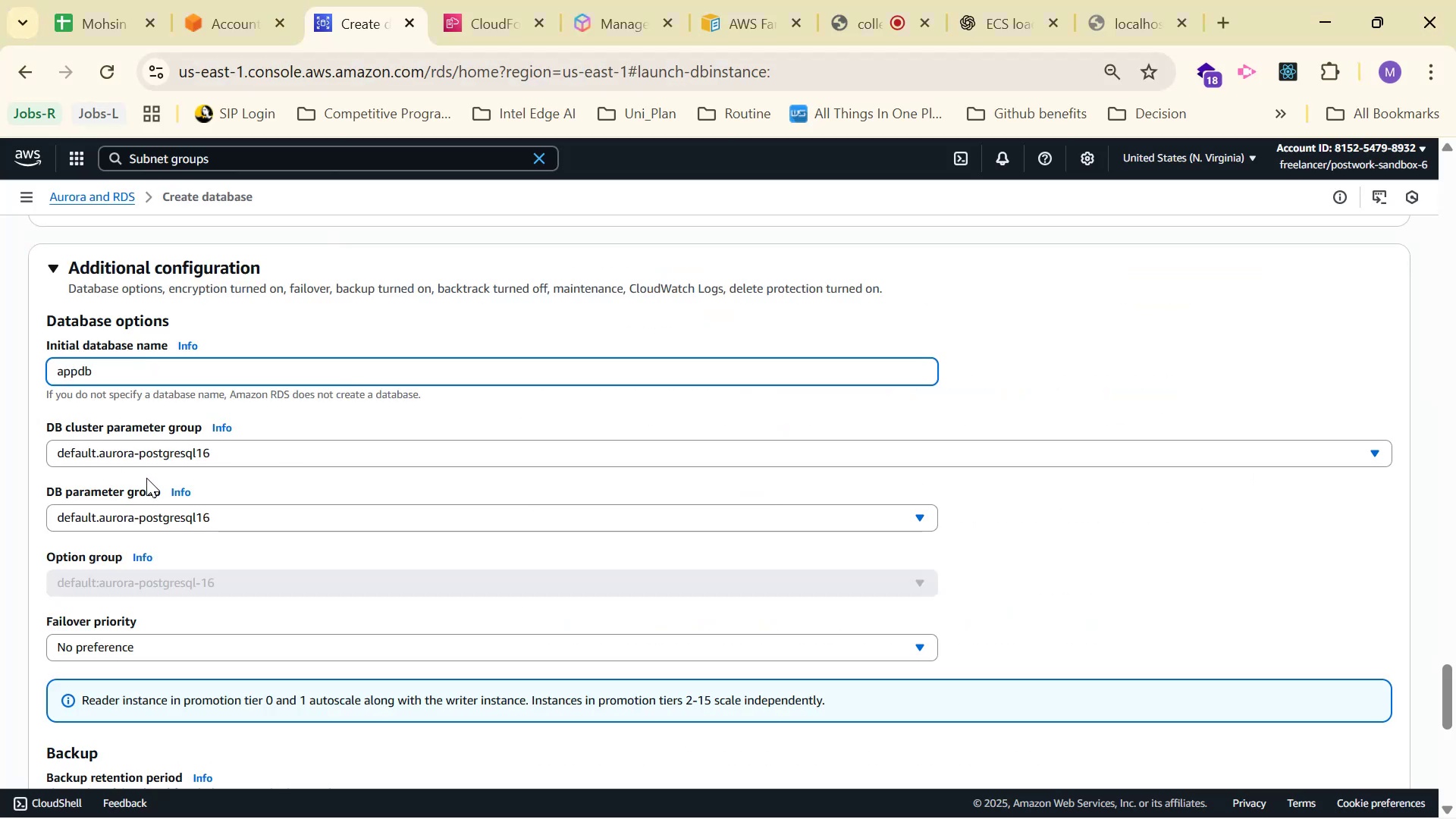 
key(Backspace)
 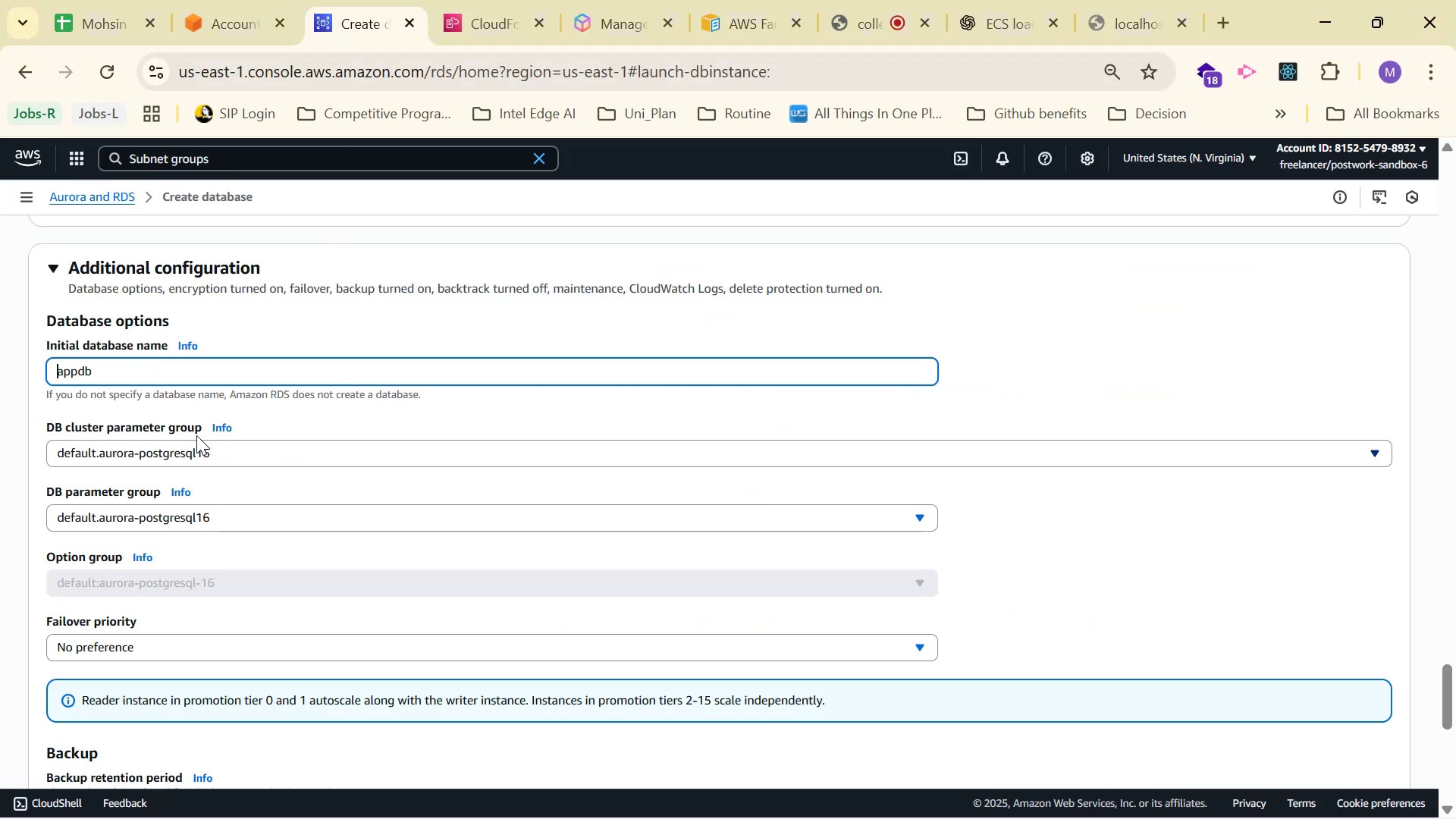 
key(Backspace)
 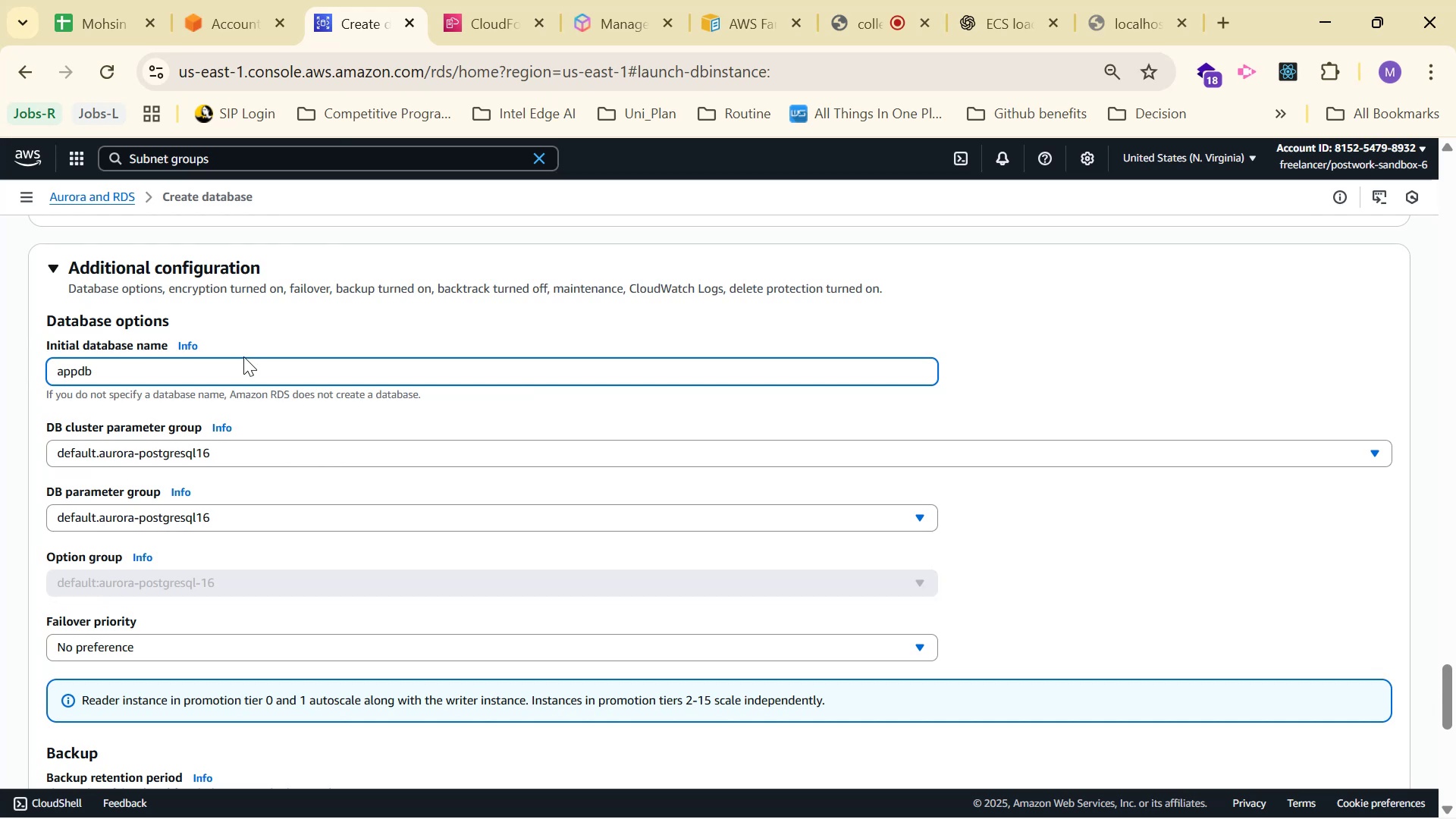 
scroll: coordinate [480, 528], scroll_direction: down, amount: 8.0
 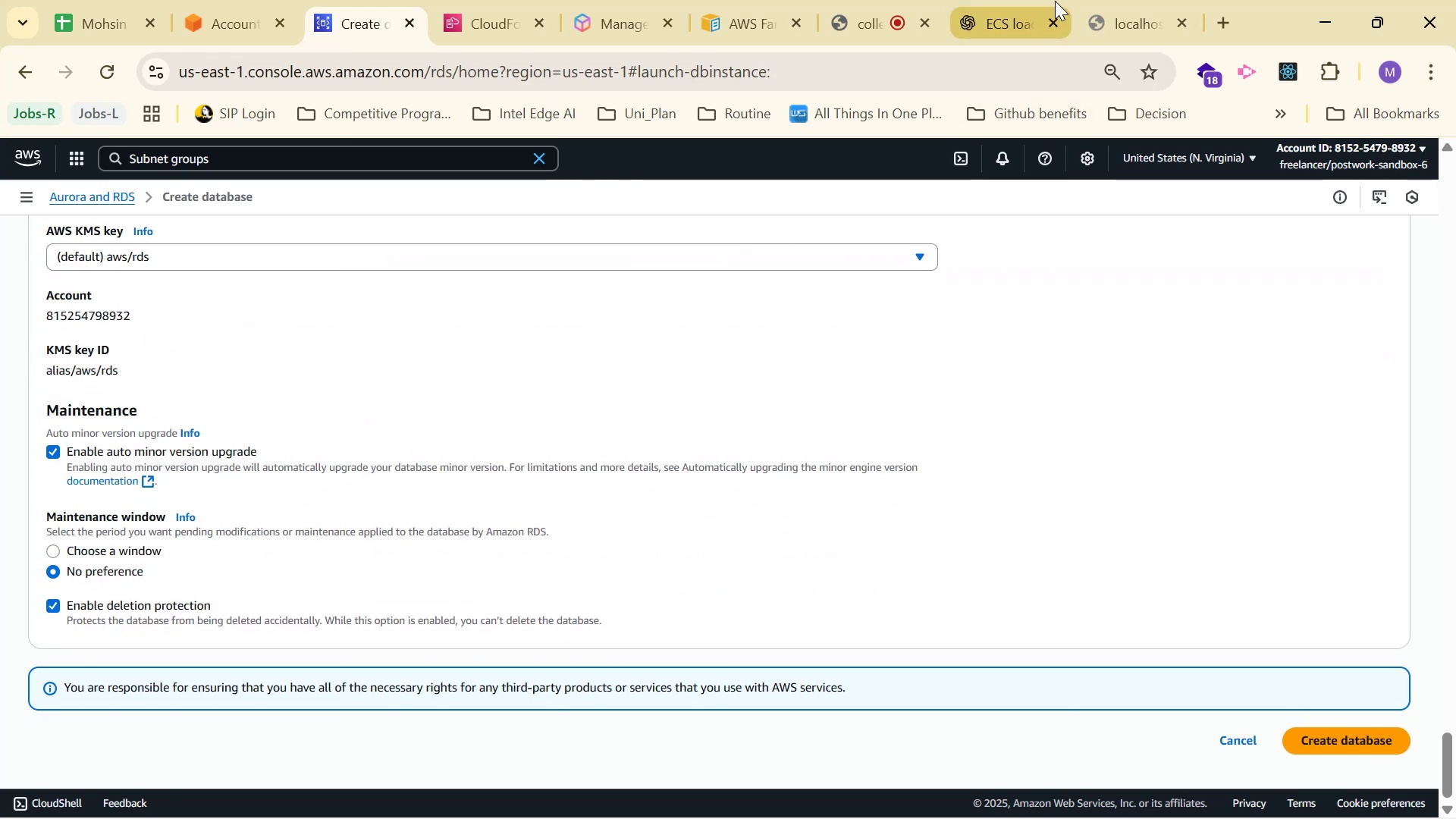 
left_click([987, 8])
 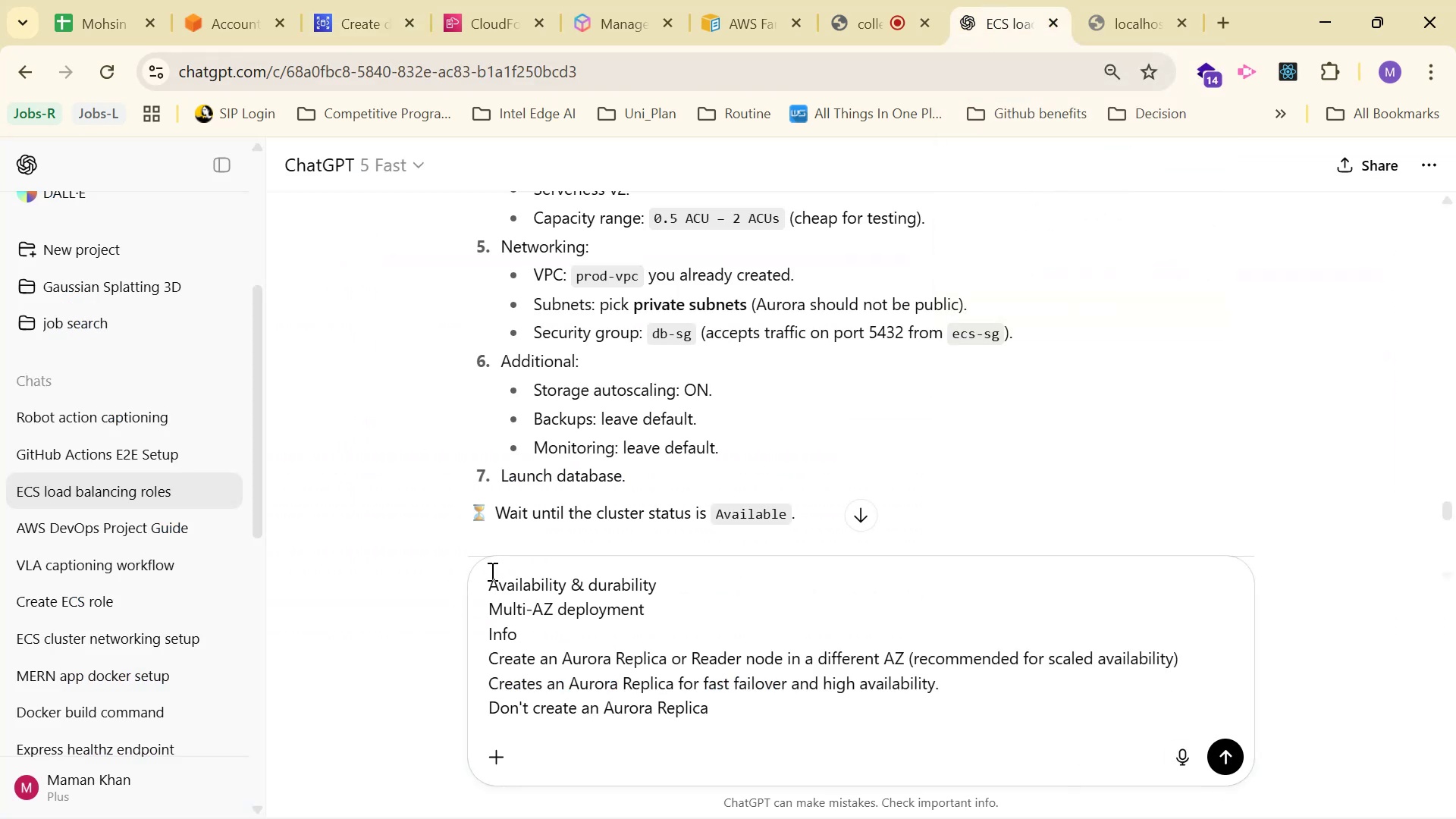 
type(Sh)
key(Backspace)
key(Backspace)
 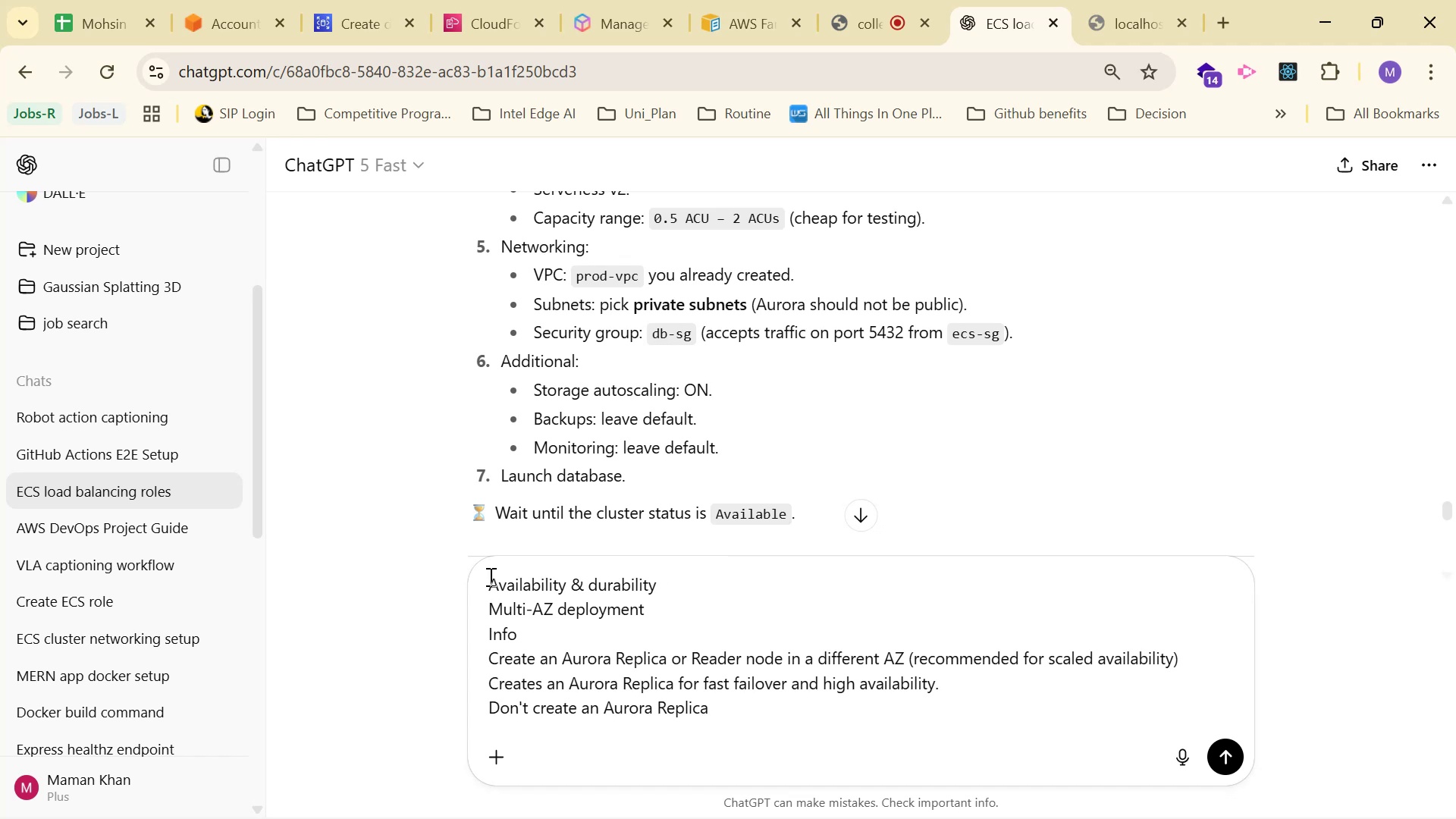 
key(Enter)
 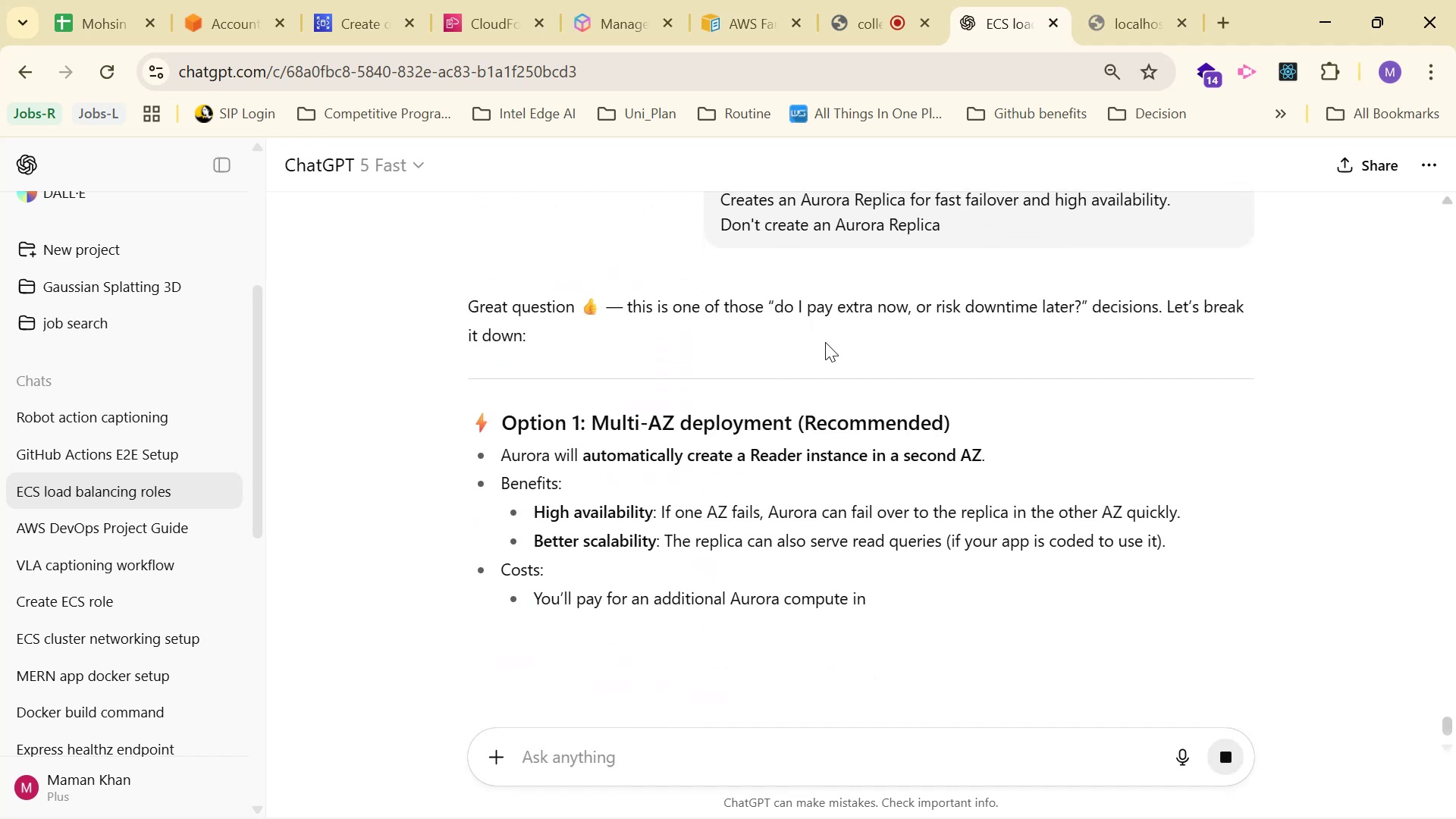 
wait(9.53)
 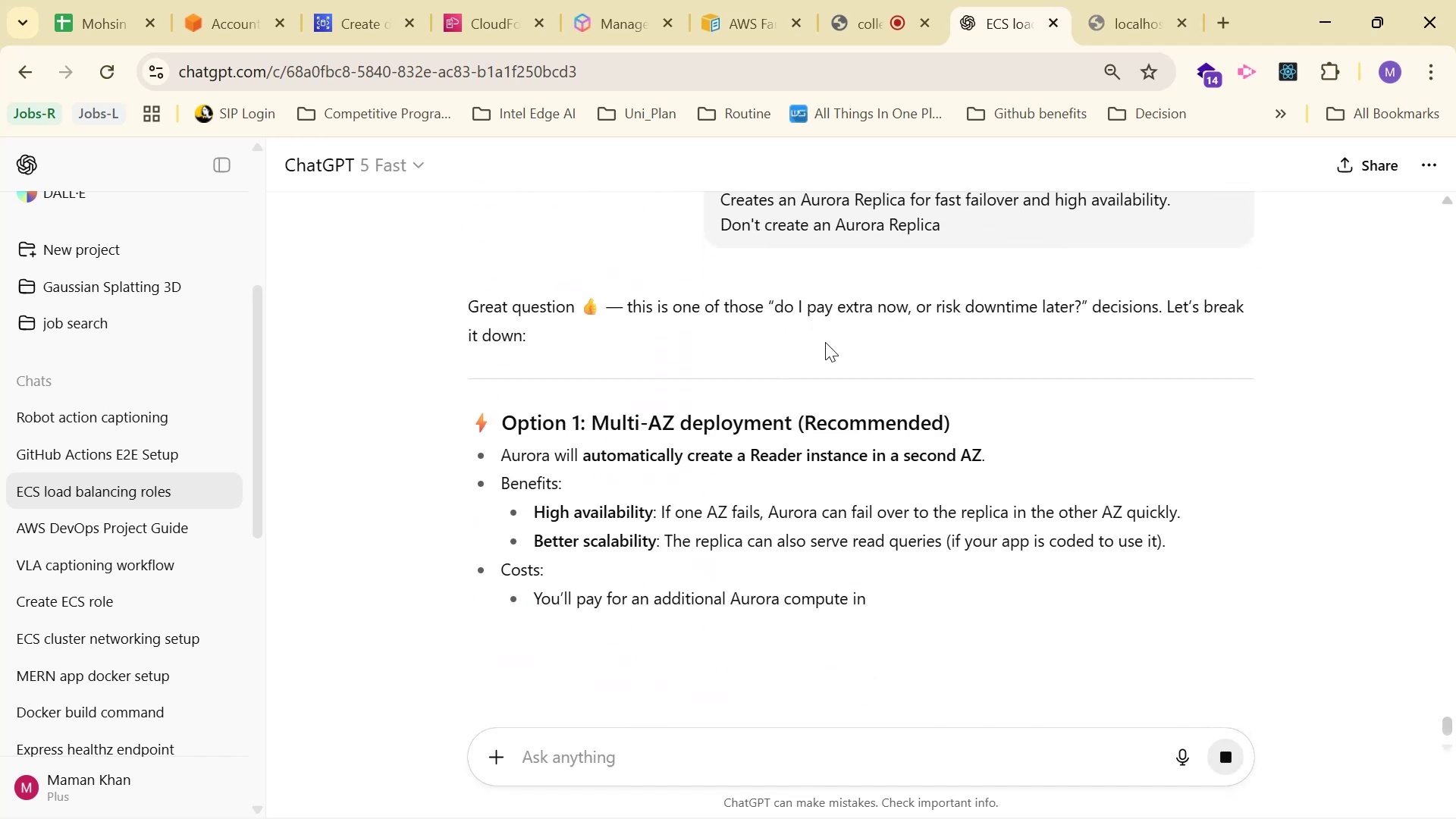 
scroll: coordinate [985, 422], scroll_direction: down, amount: 6.0
 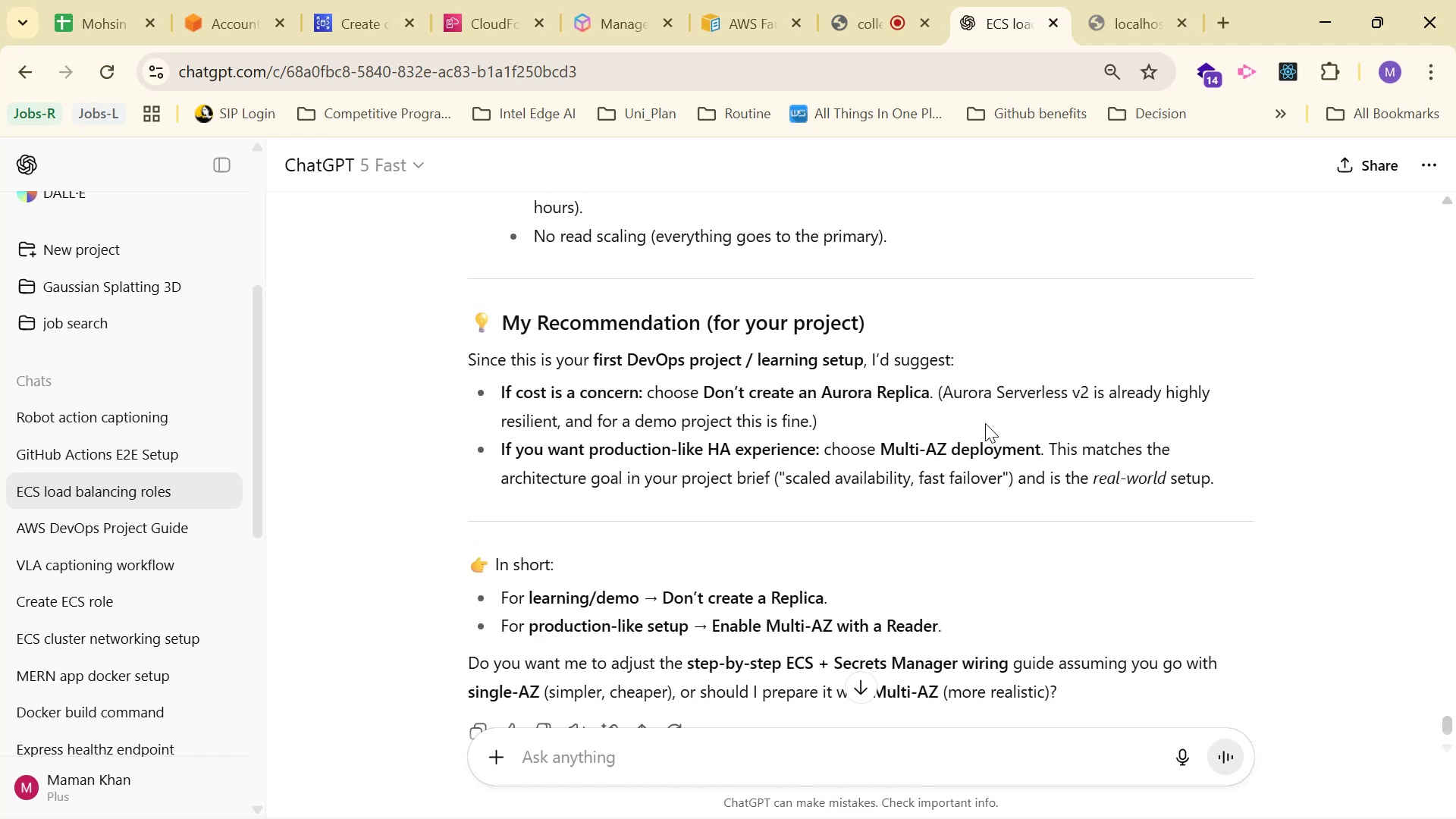 
wait(7.12)
 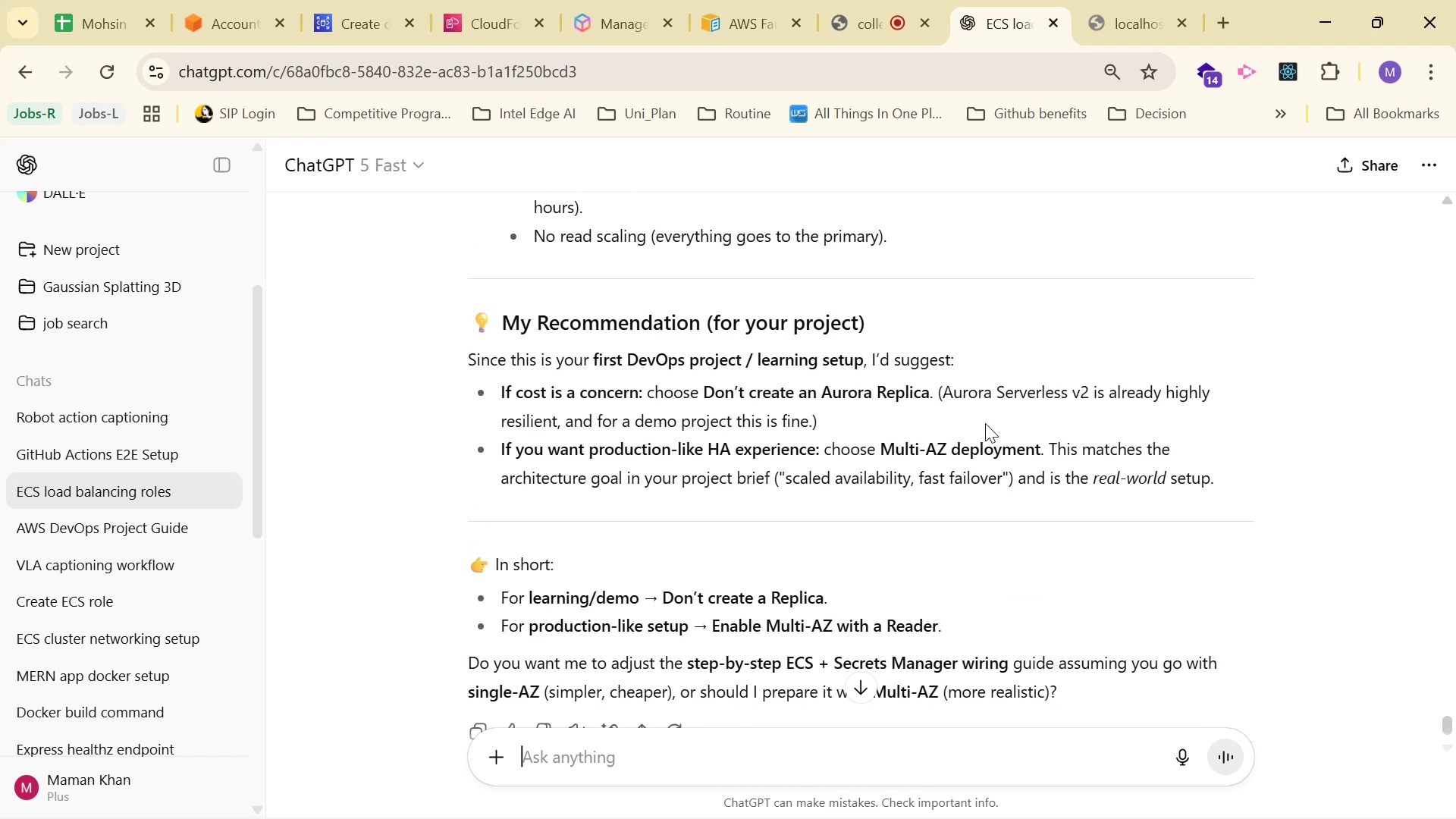 
scroll: coordinate [974, 428], scroll_direction: down, amount: 3.0
 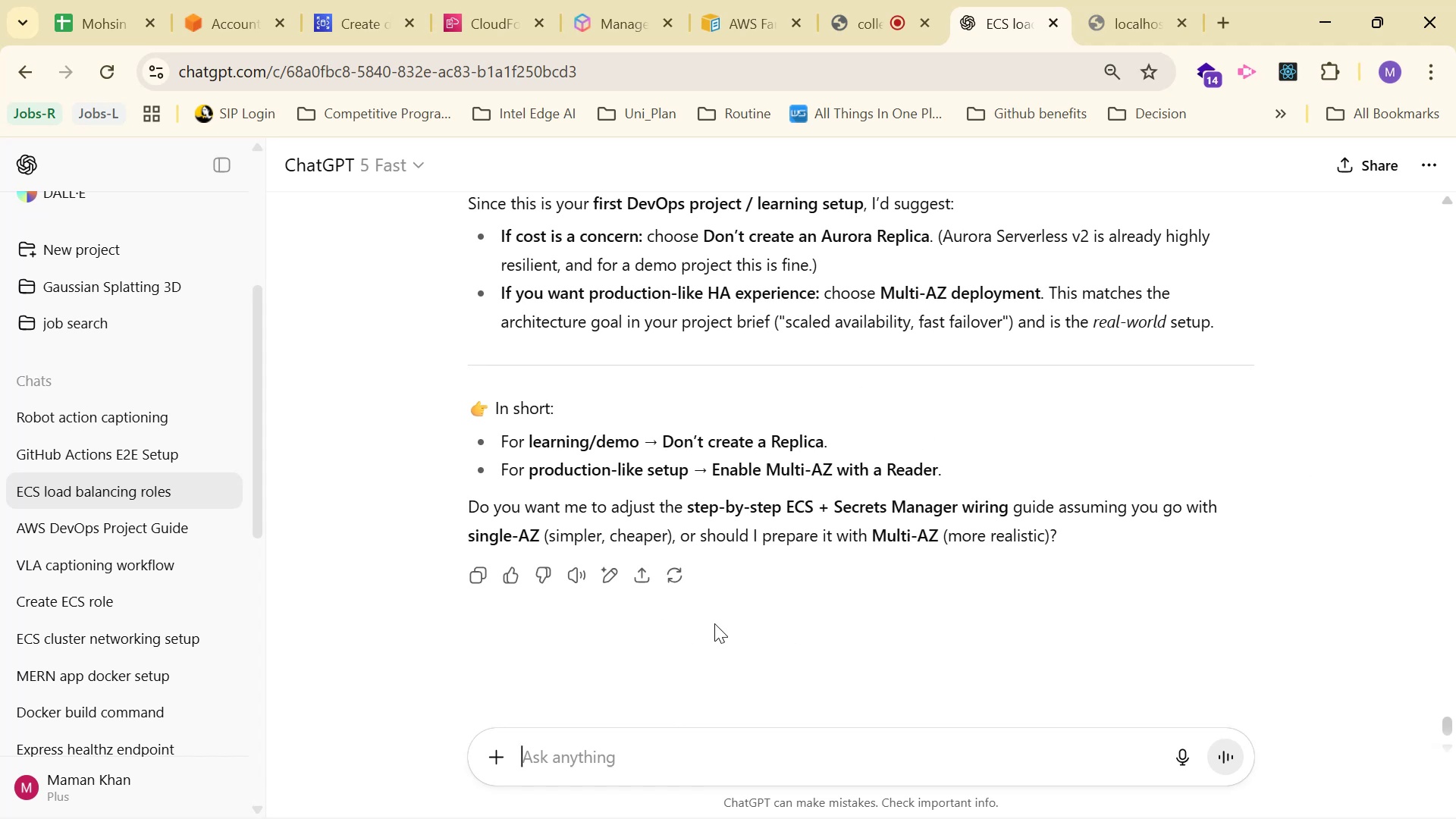 
scroll: coordinate [811, 419], scroll_direction: up, amount: 57.0
 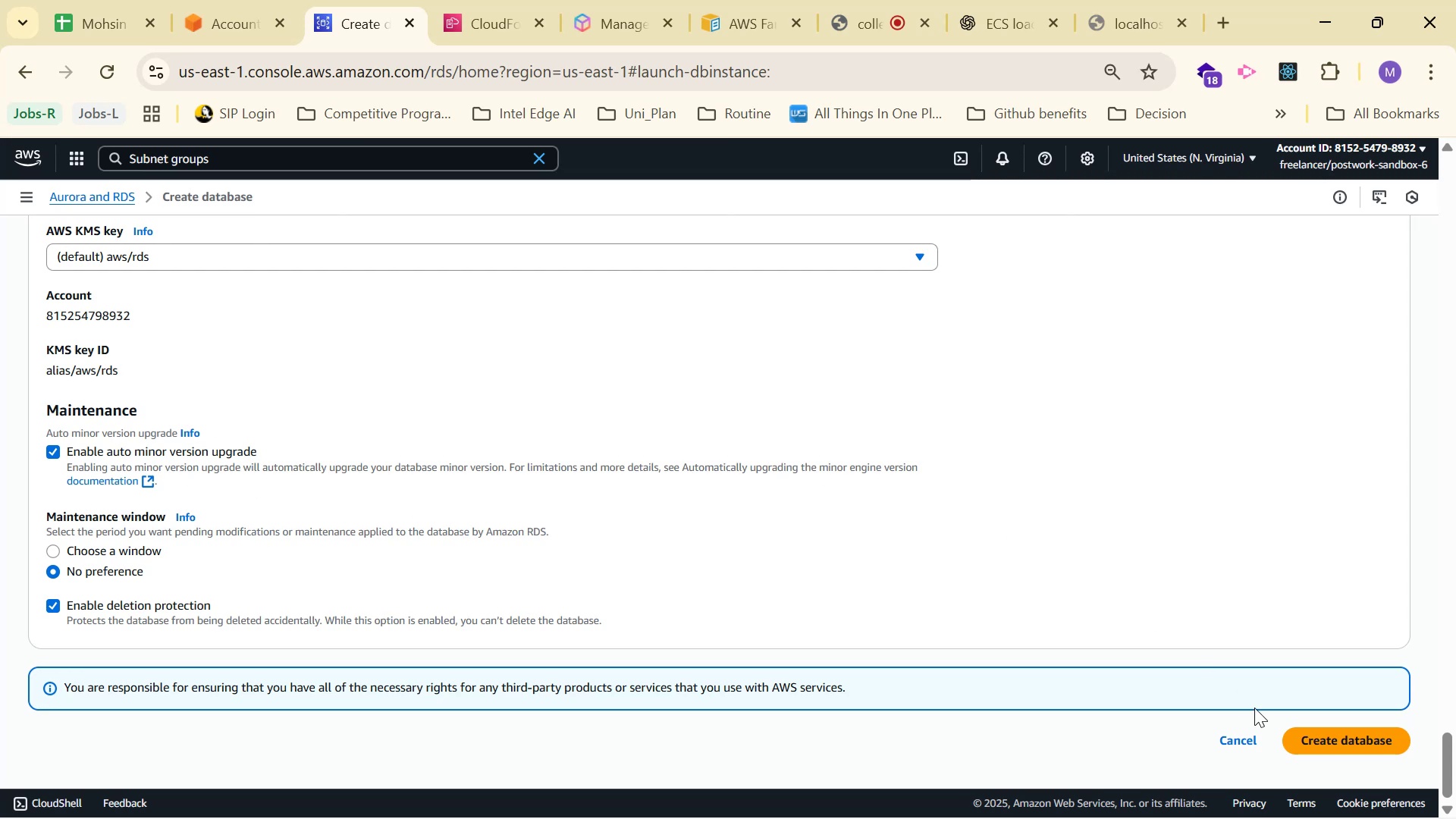 
wait(7.13)
 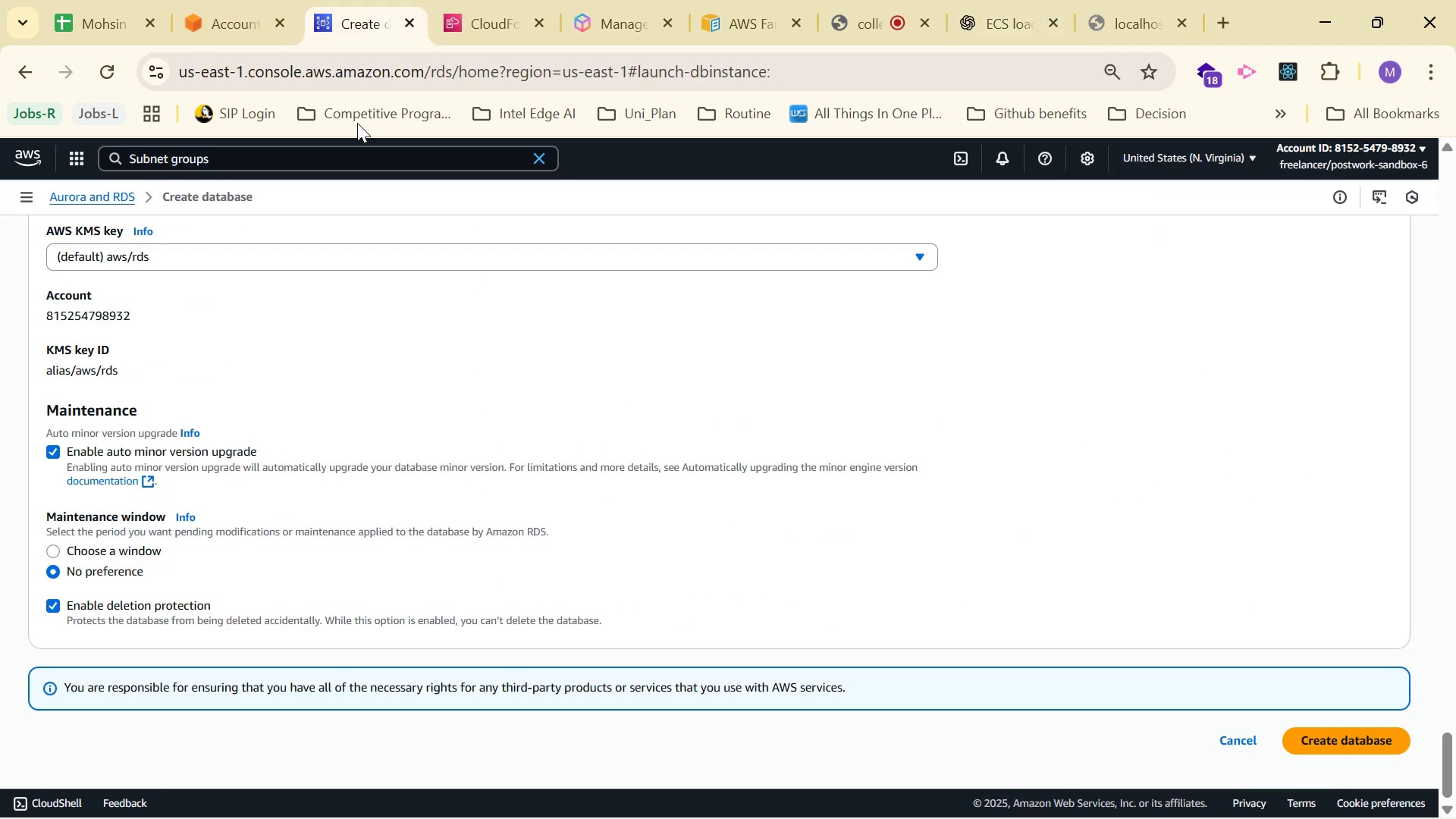 
left_click([1308, 738])
 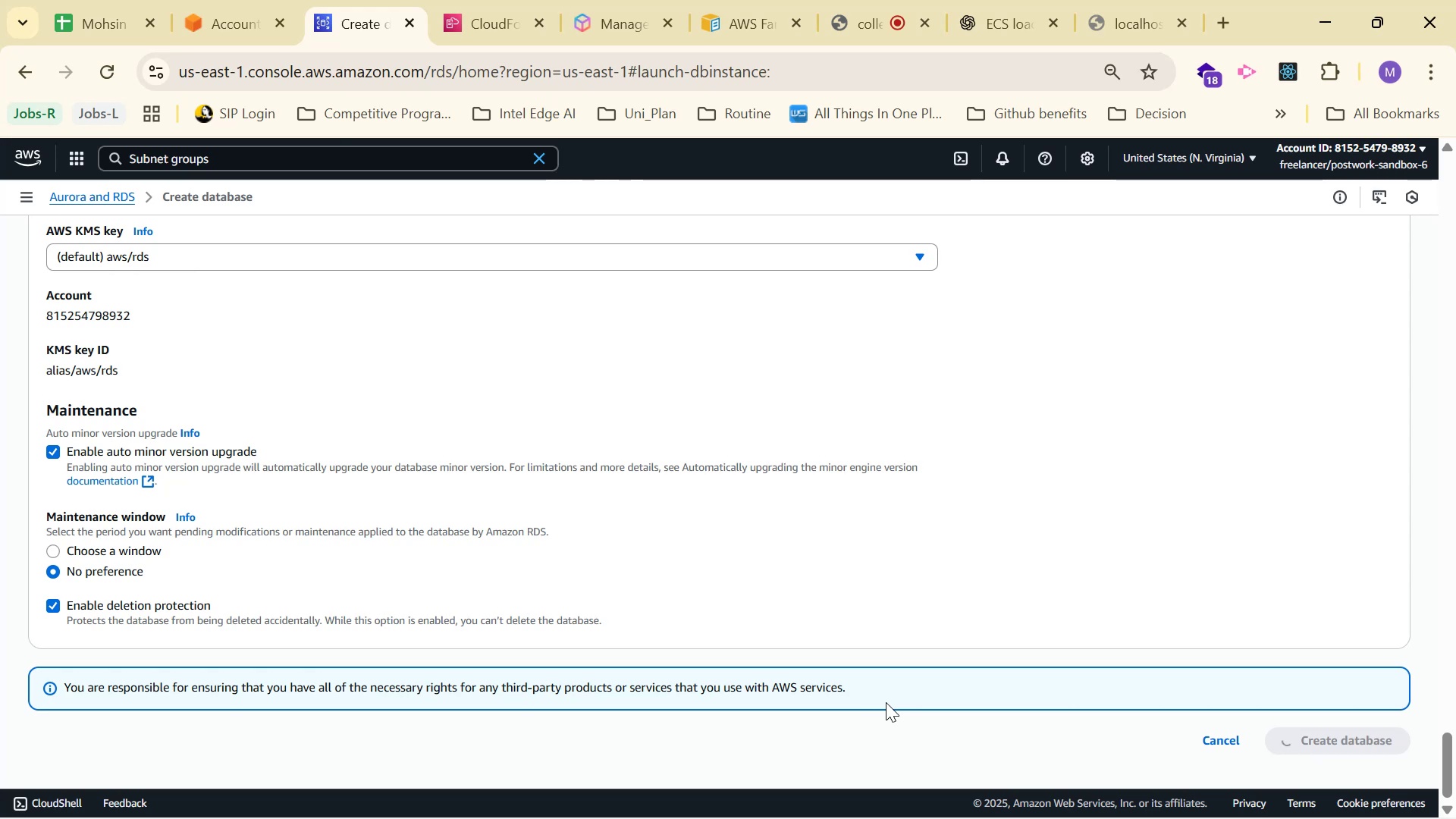 
wait(27.5)
 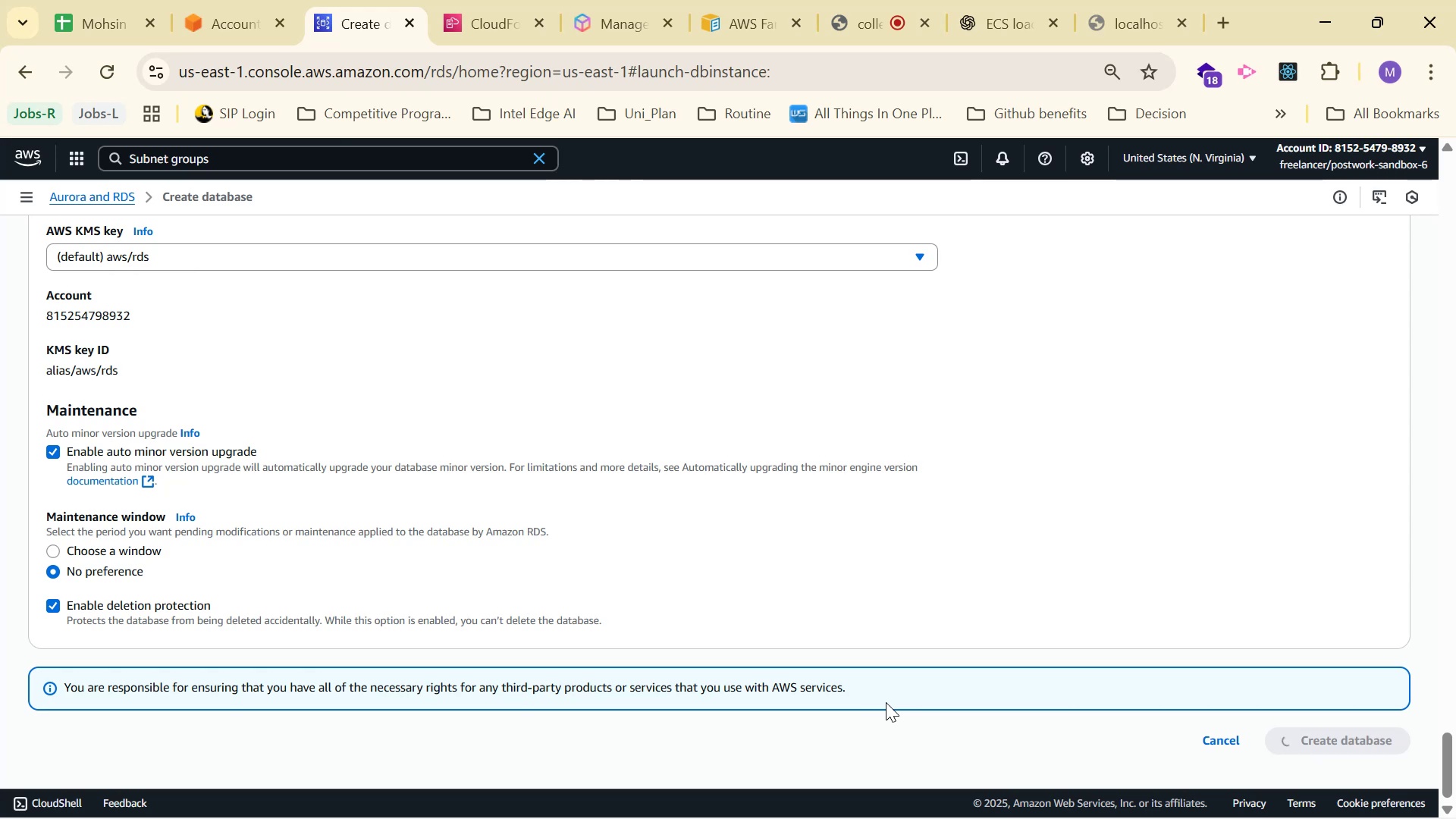 
key(Alt+Tab)
 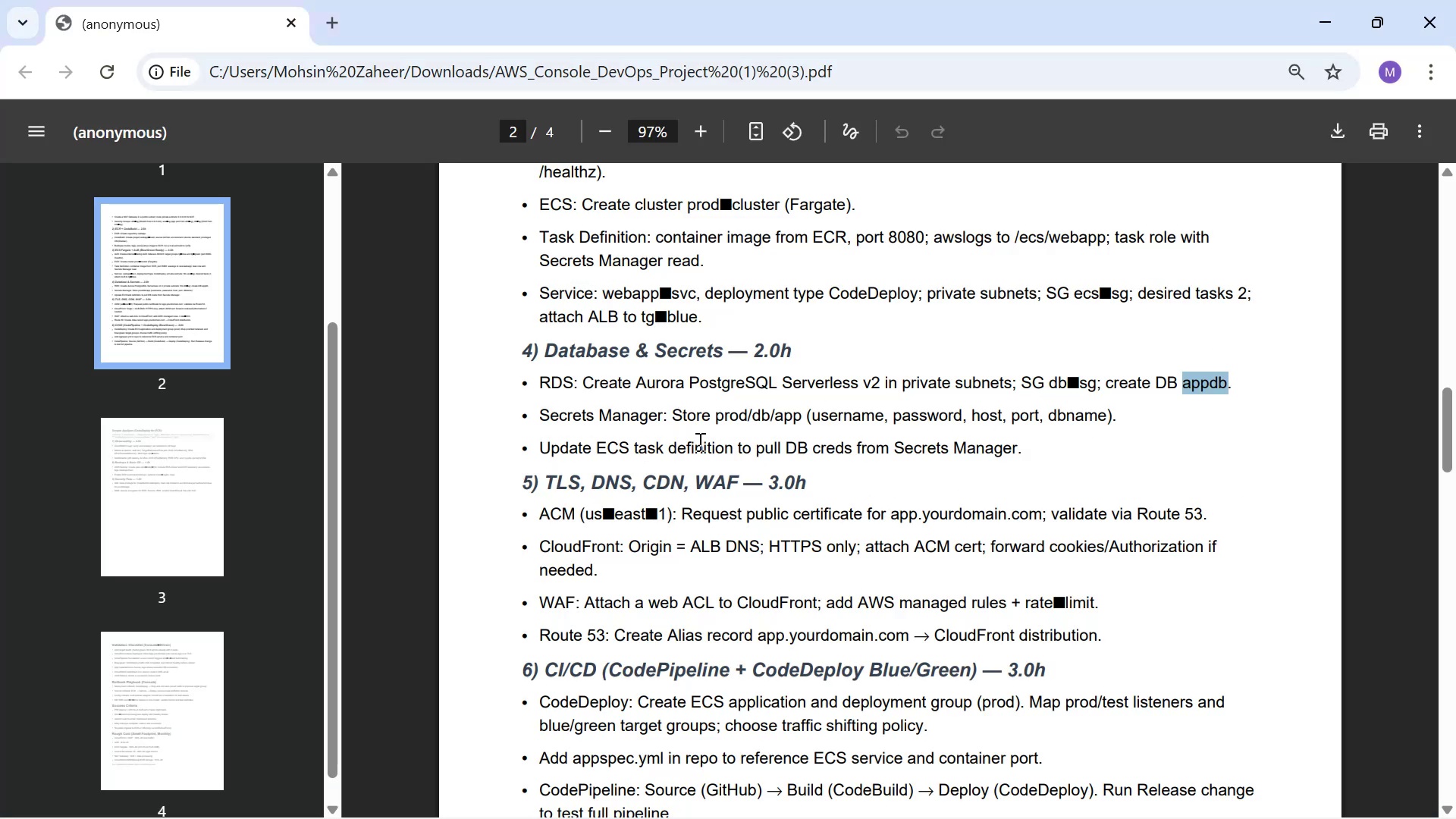 
wait(5.28)
 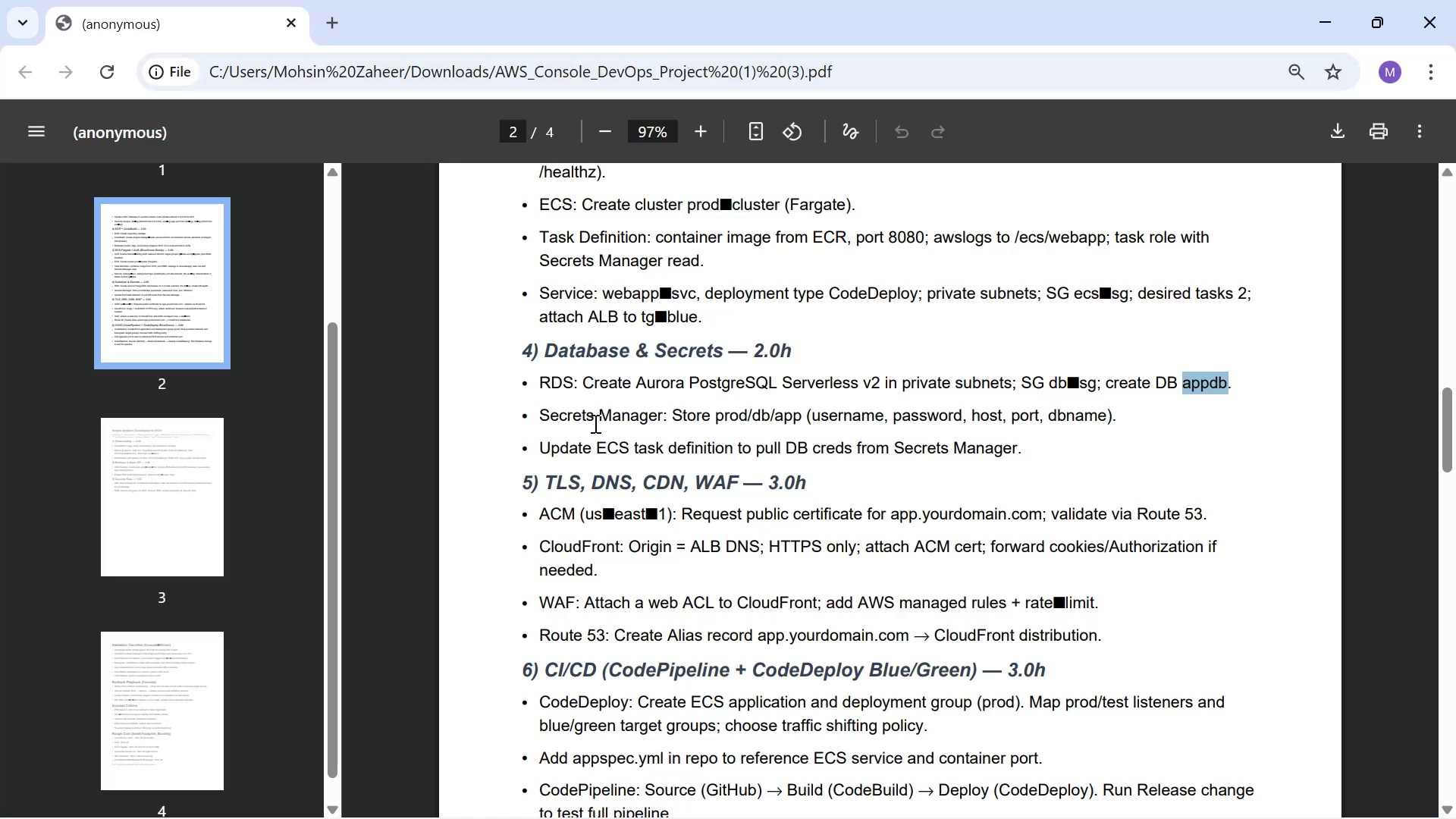 
left_click_drag(start_coordinate=[1056, 450], to_coordinate=[619, 447])
 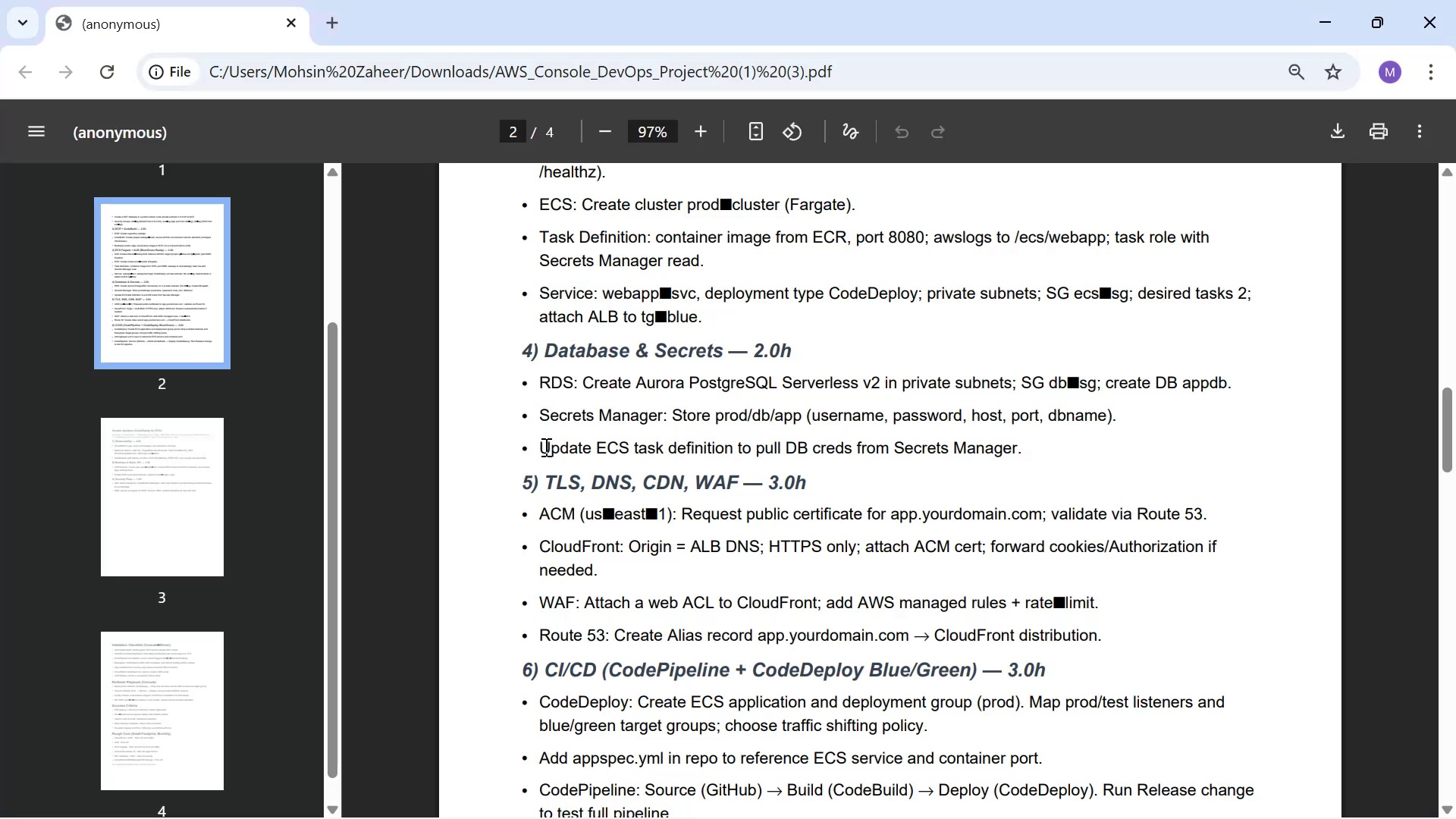 
left_click_drag(start_coordinate=[538, 444], to_coordinate=[1037, 442])
 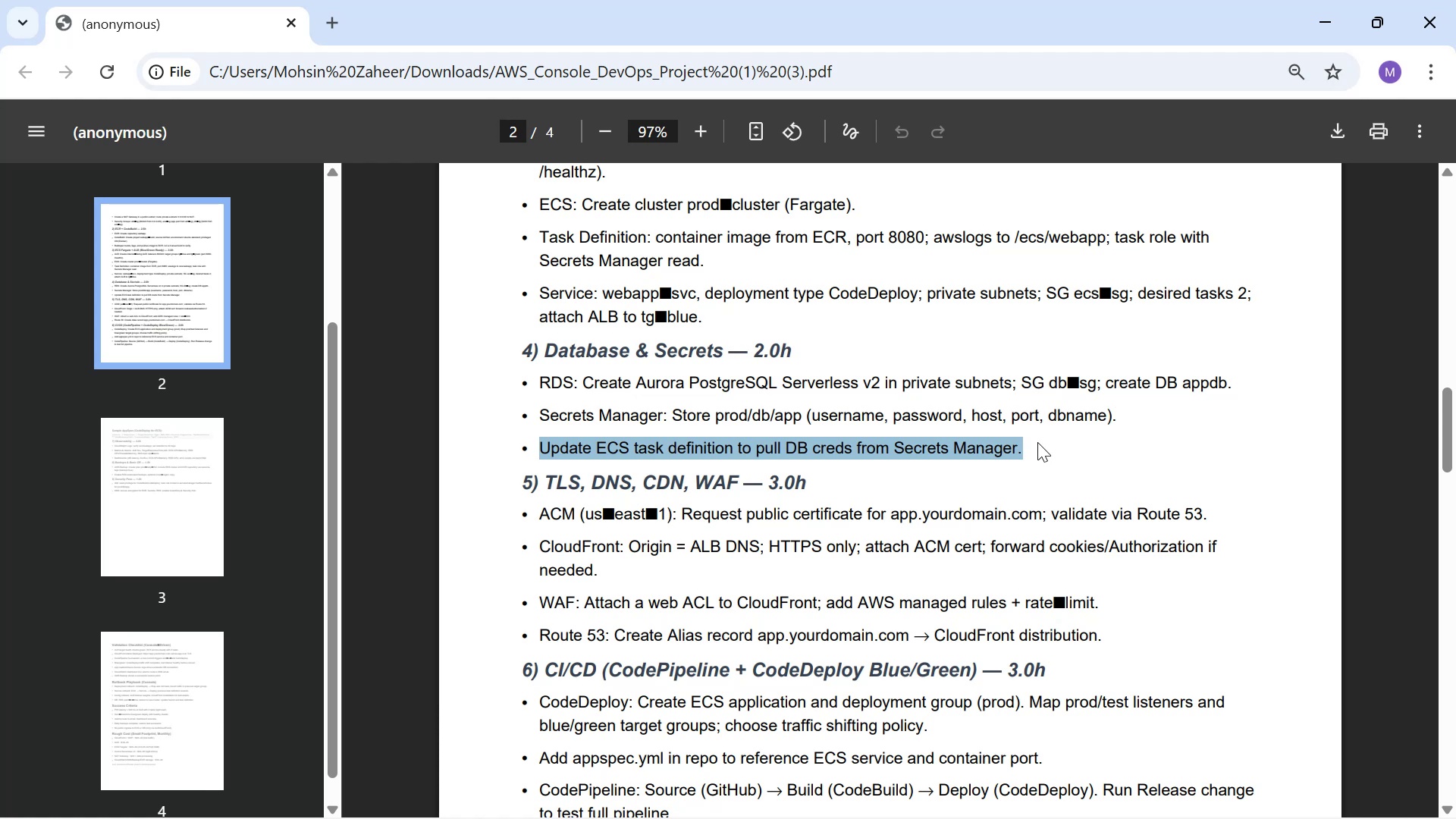 
left_click([1037, 442])
 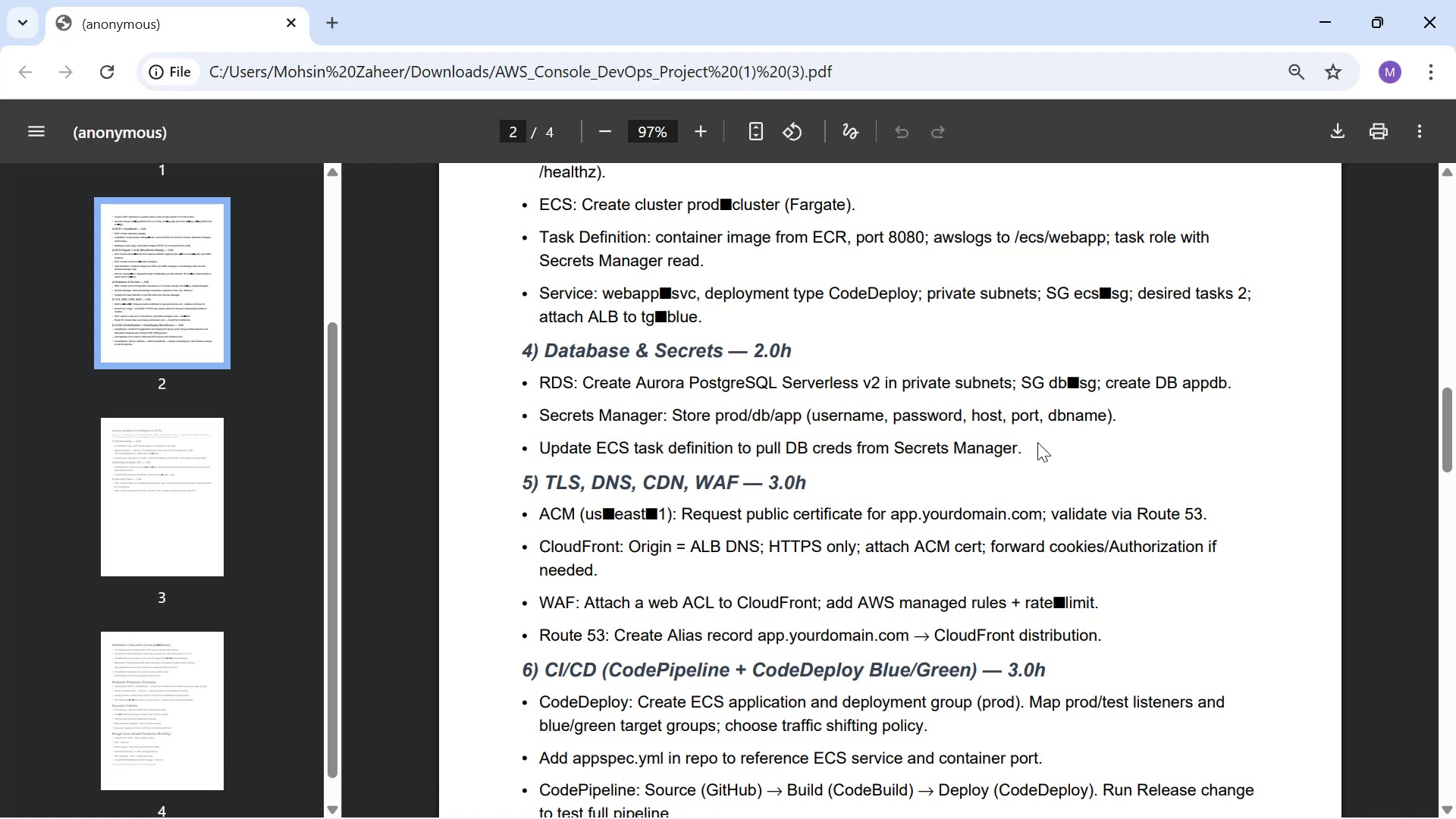 
left_click_drag(start_coordinate=[1037, 442], to_coordinate=[617, 432])
 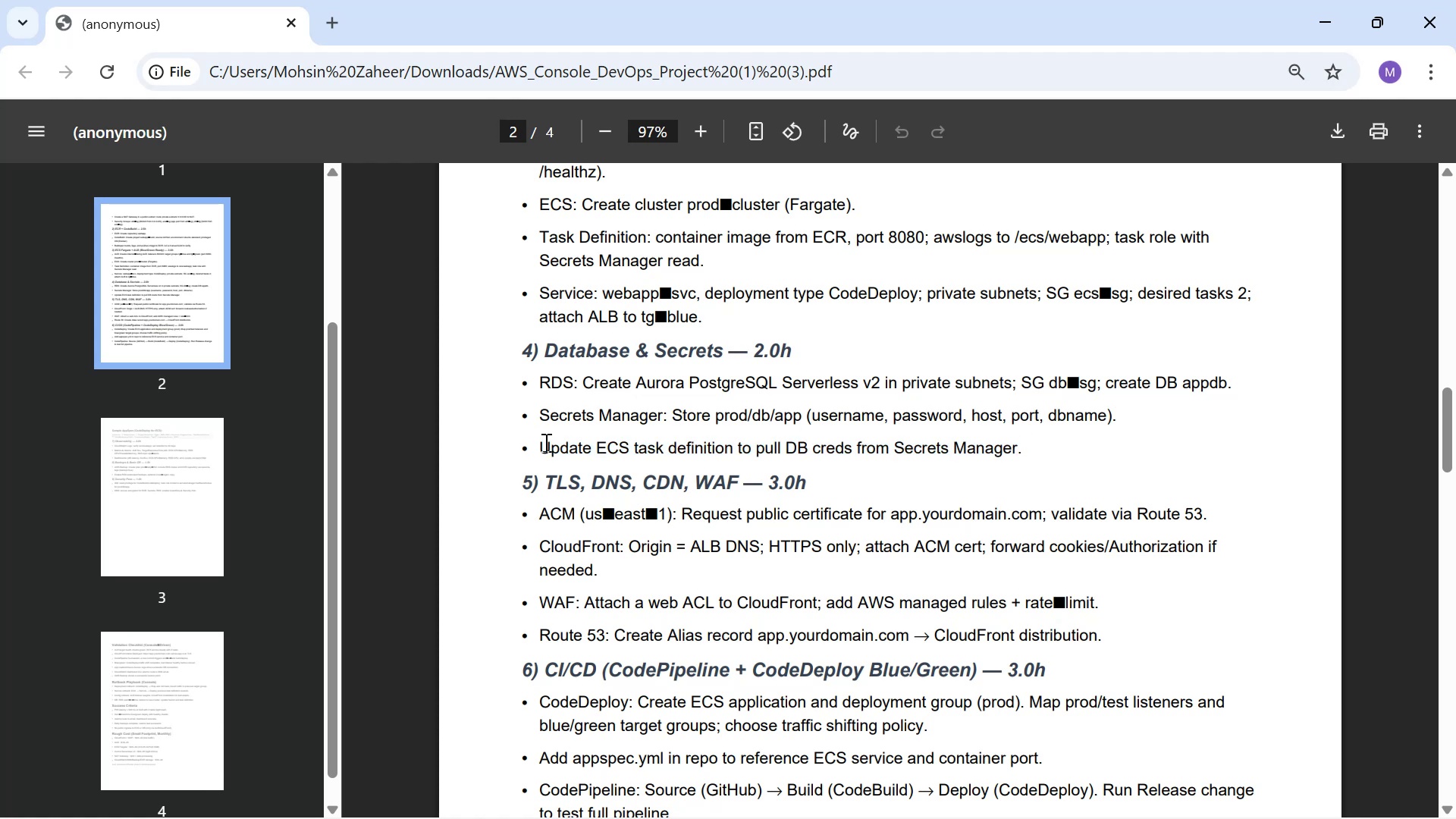 
left_click_drag(start_coordinate=[541, 444], to_coordinate=[1090, 451])
 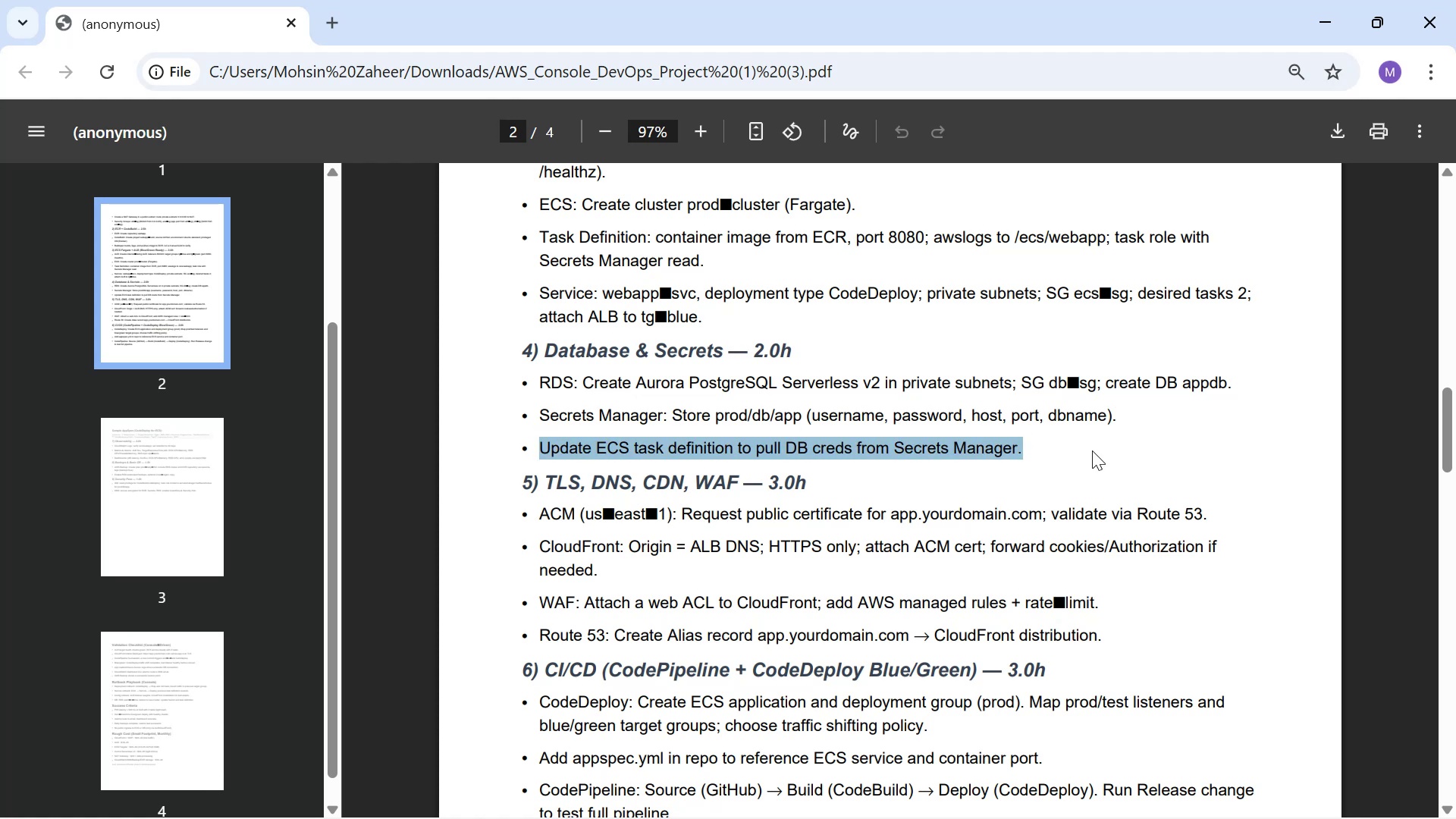 
left_click([1092, 450])
 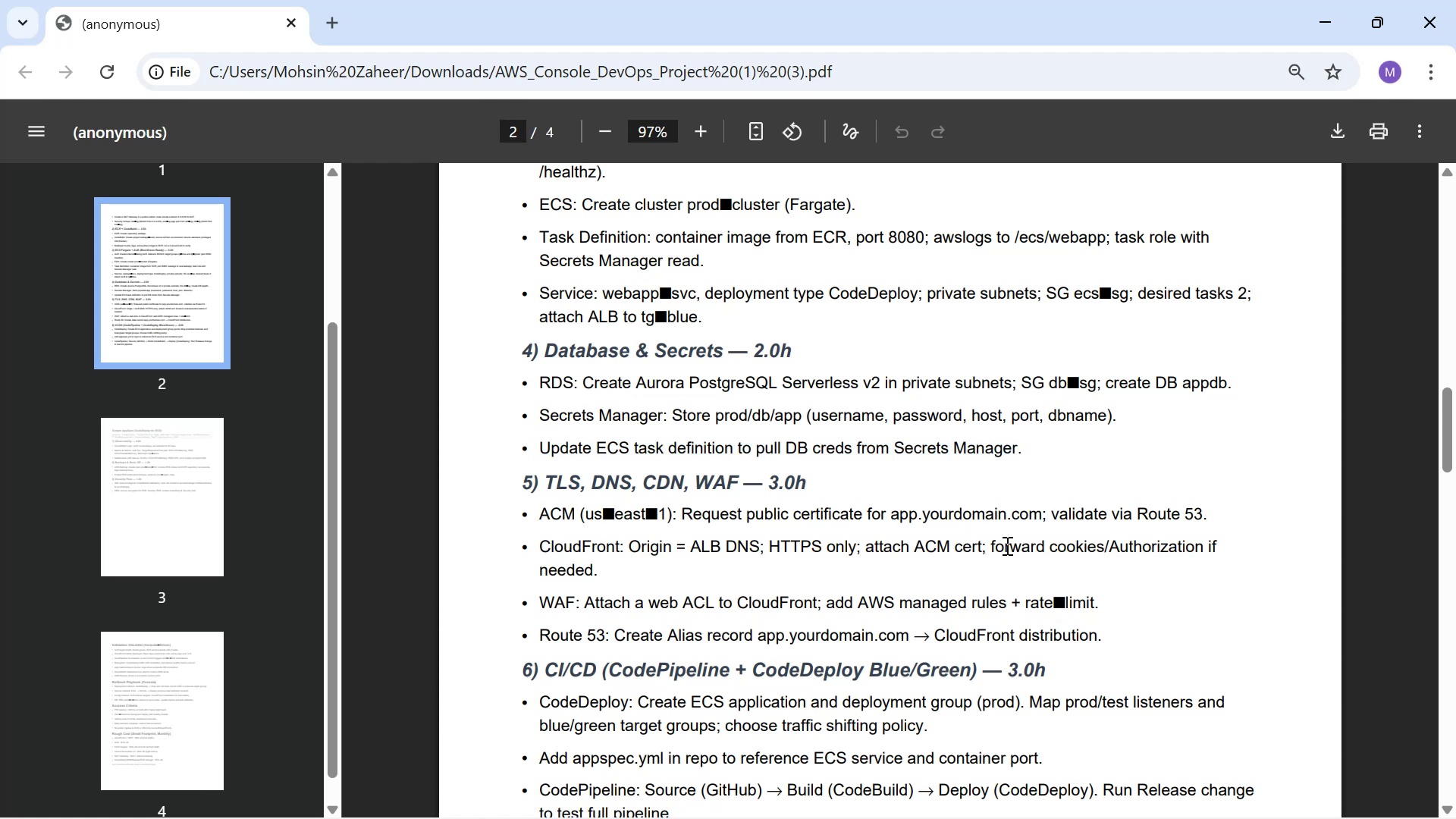 
key(Alt+AltLeft)
 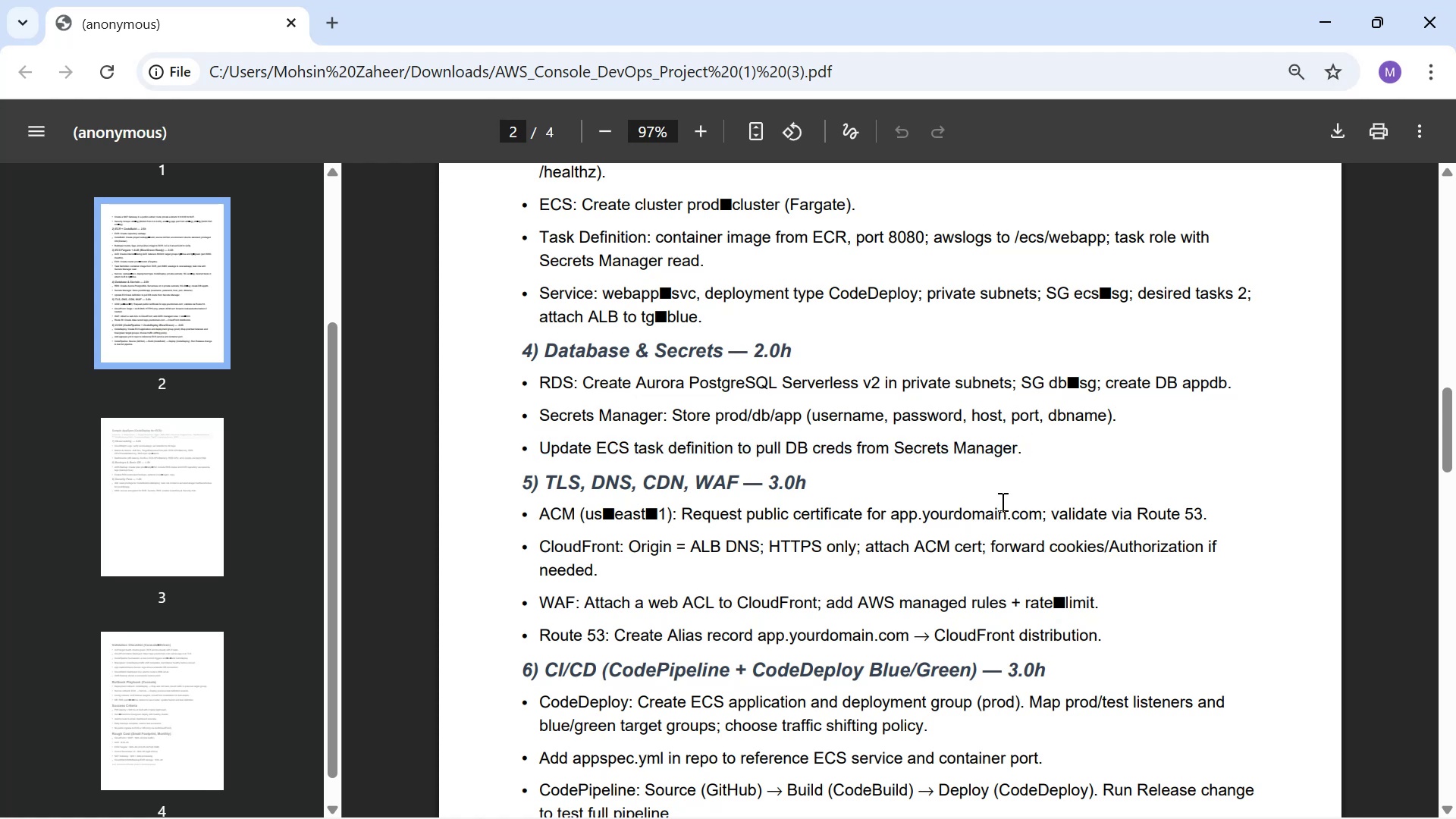 
key(Alt+Tab)
 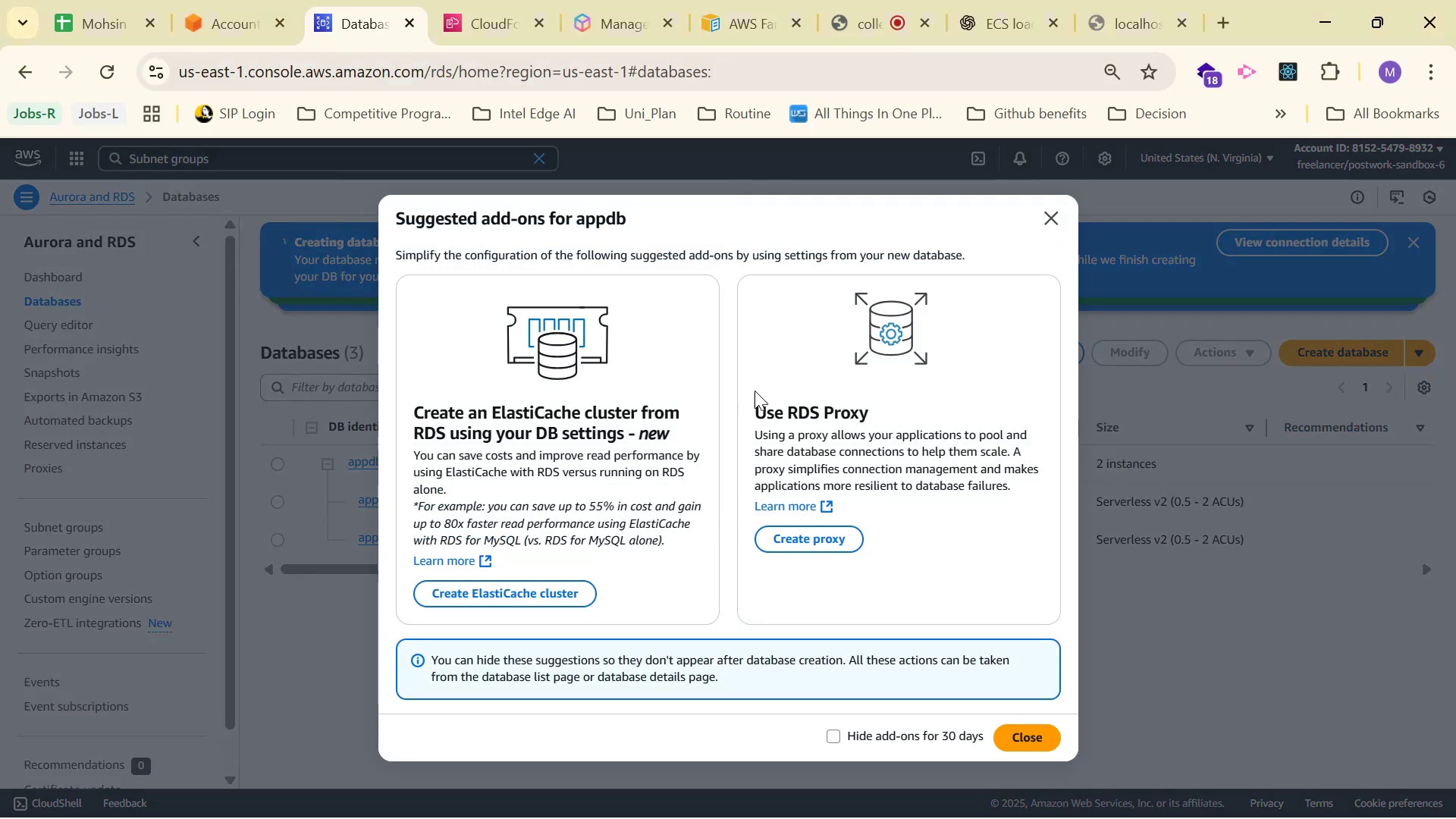 